 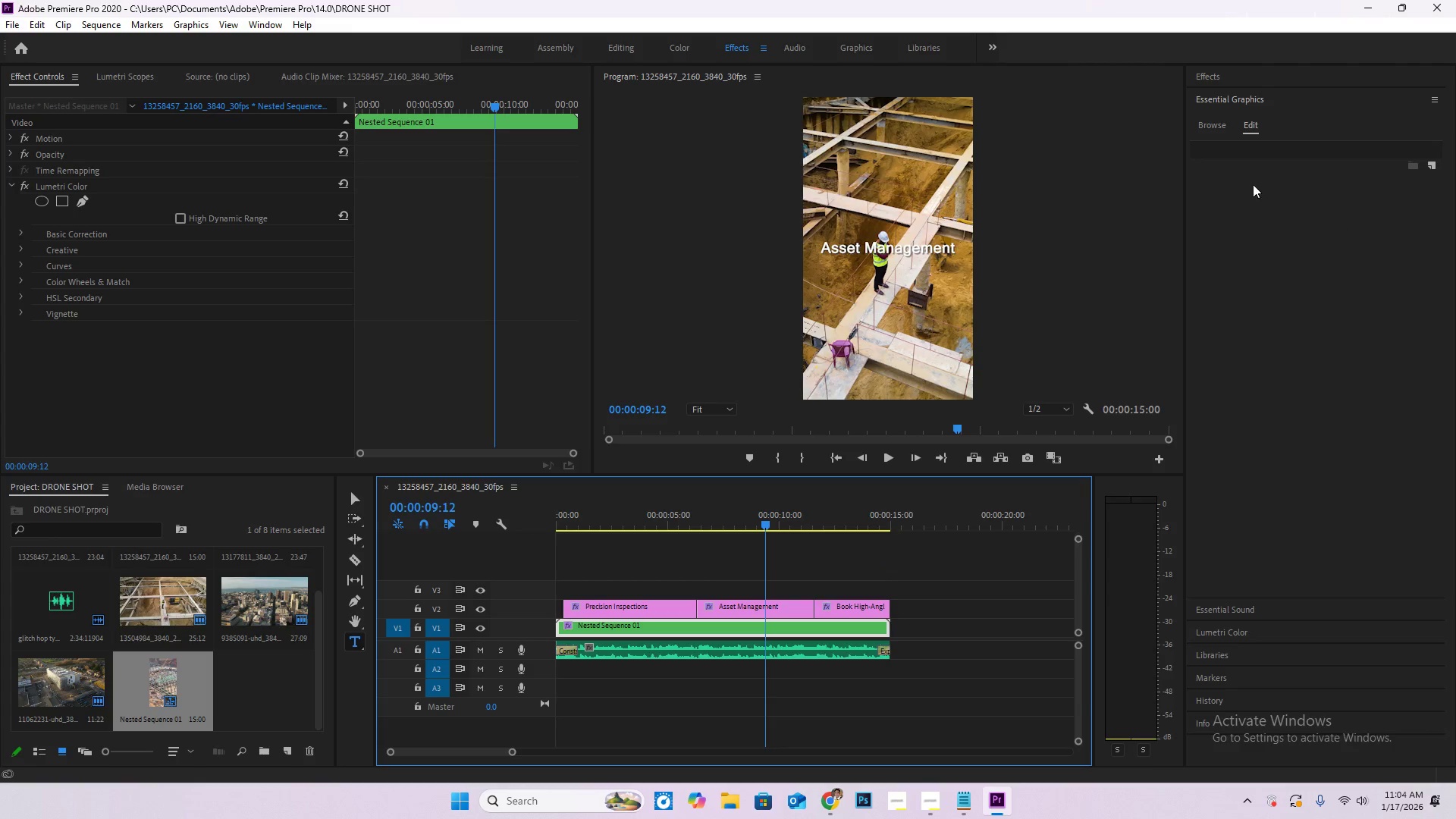 
double_click([1253, 99])
 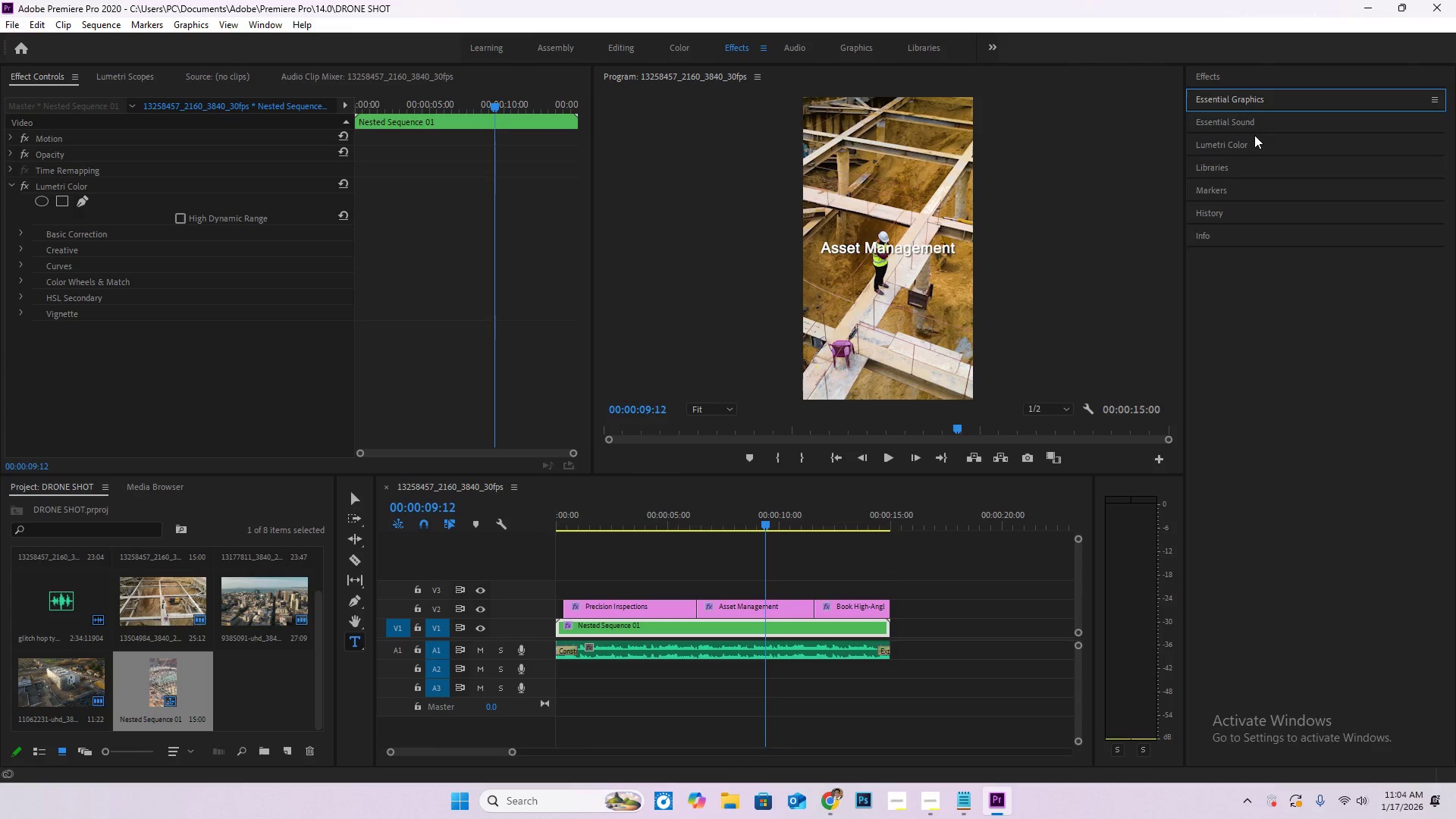 
left_click([1254, 140])
 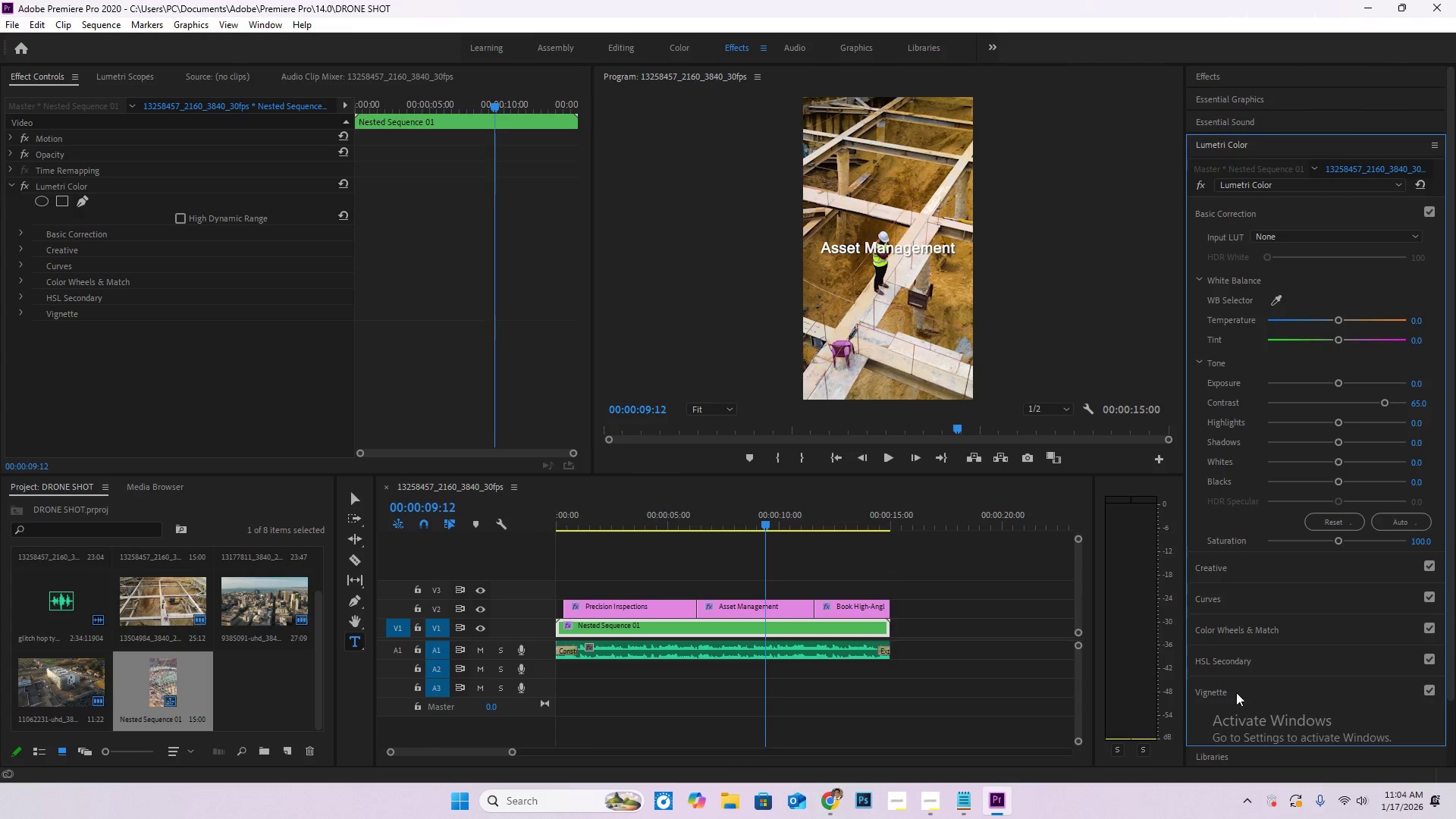 
scroll: coordinate [1273, 592], scroll_direction: down, amount: 1.0
 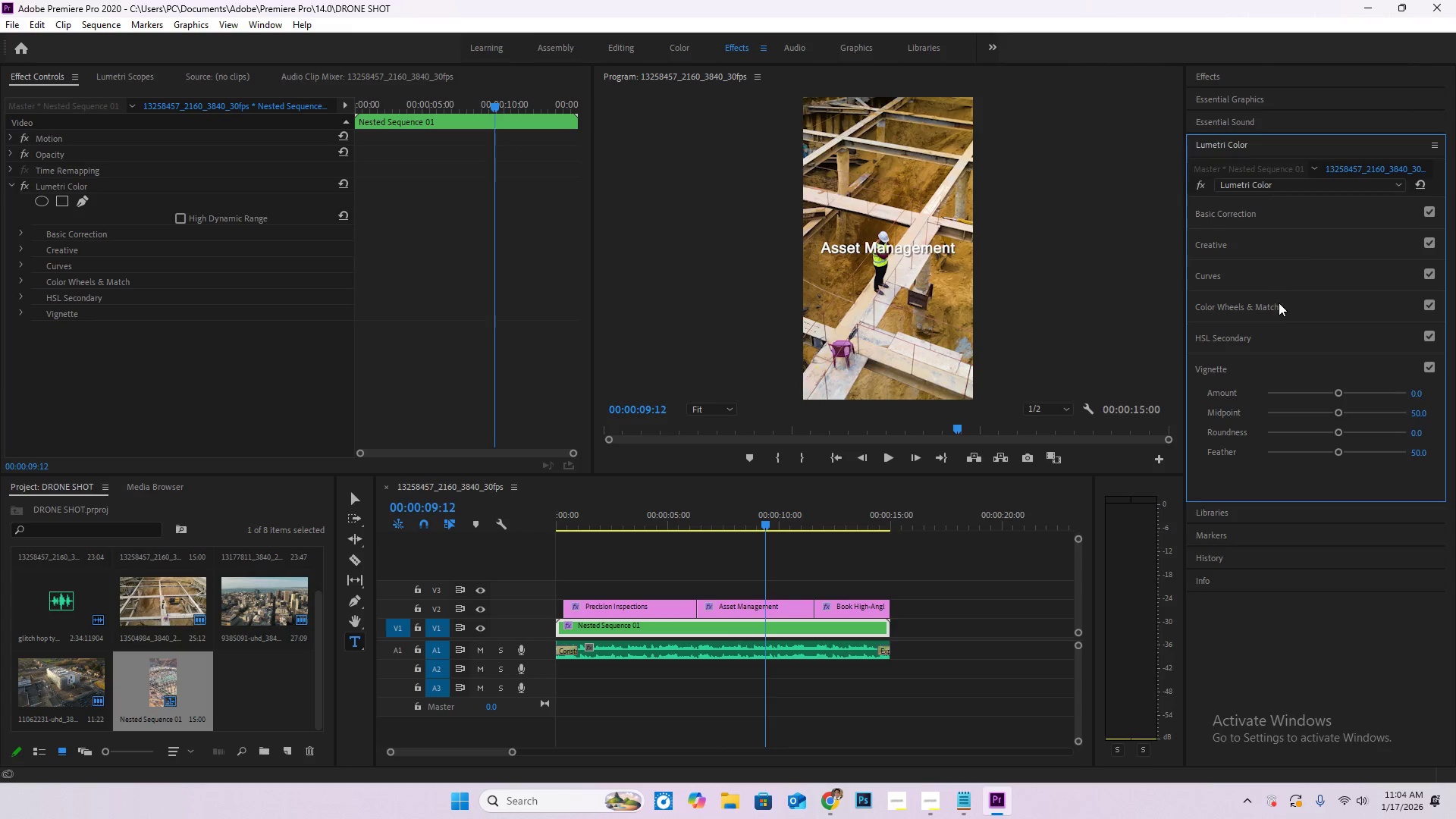 
left_click([1250, 343])
 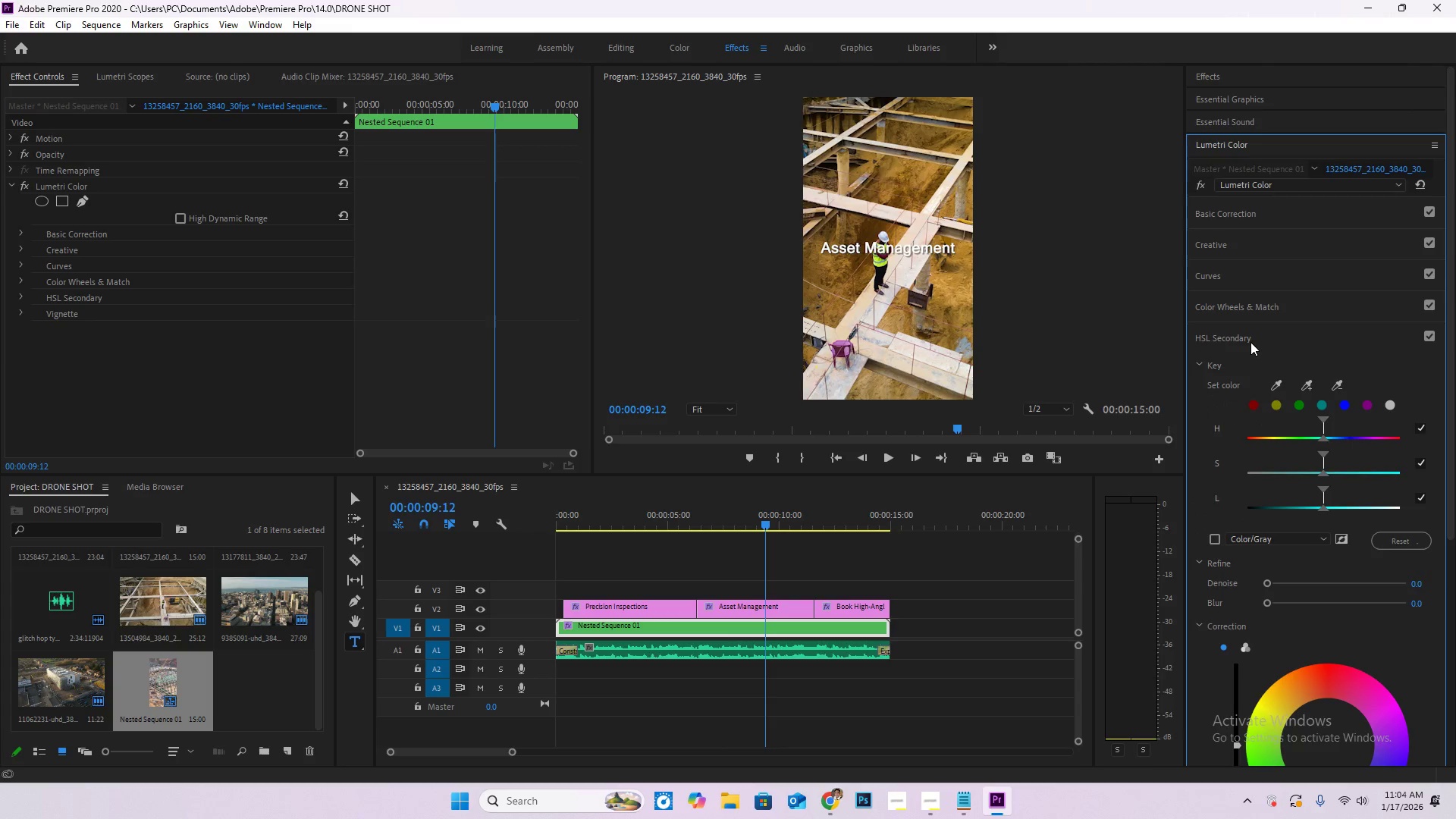 
scroll: coordinate [1272, 645], scroll_direction: down, amount: 8.0
 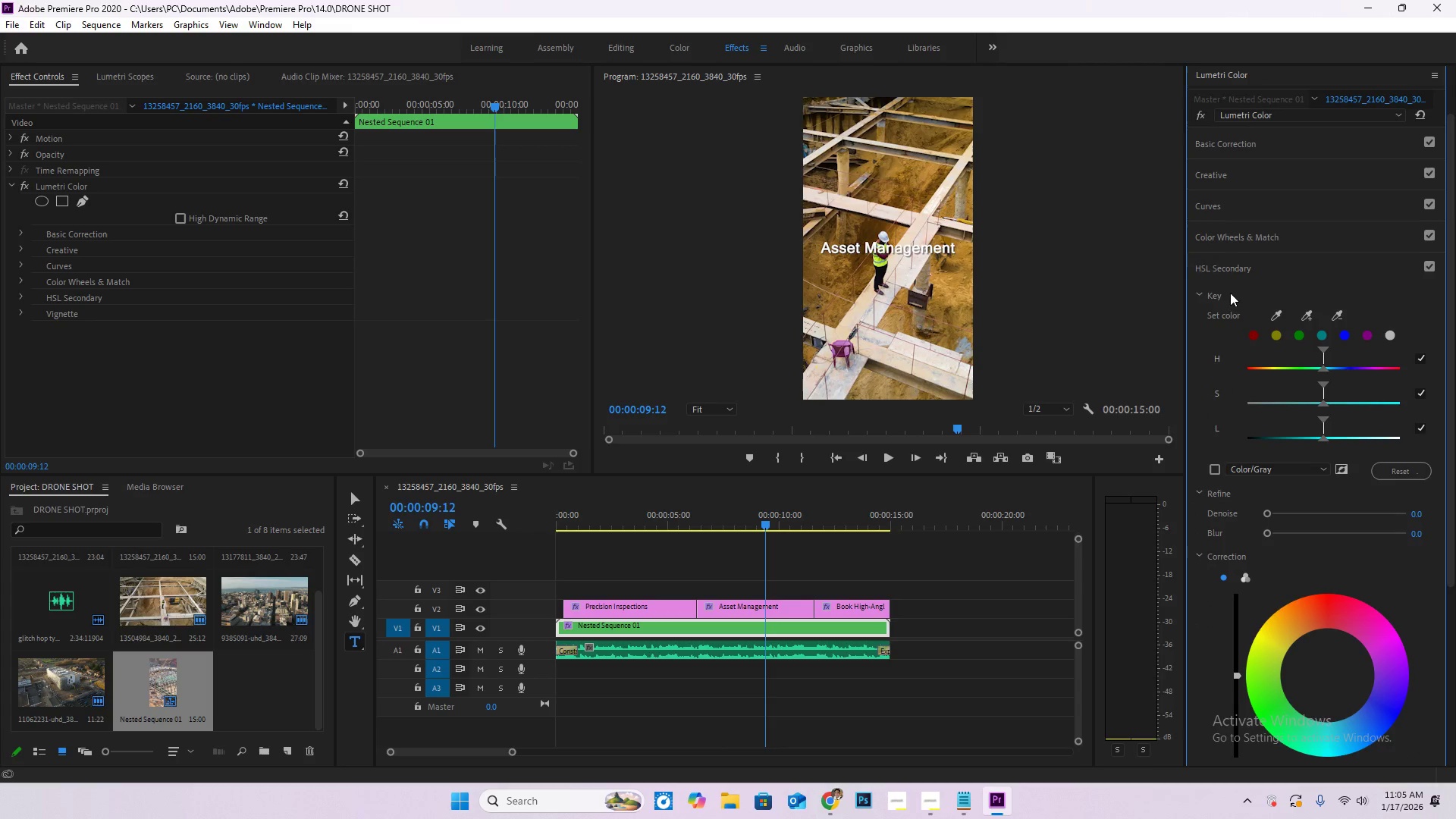 
left_click([1230, 265])
 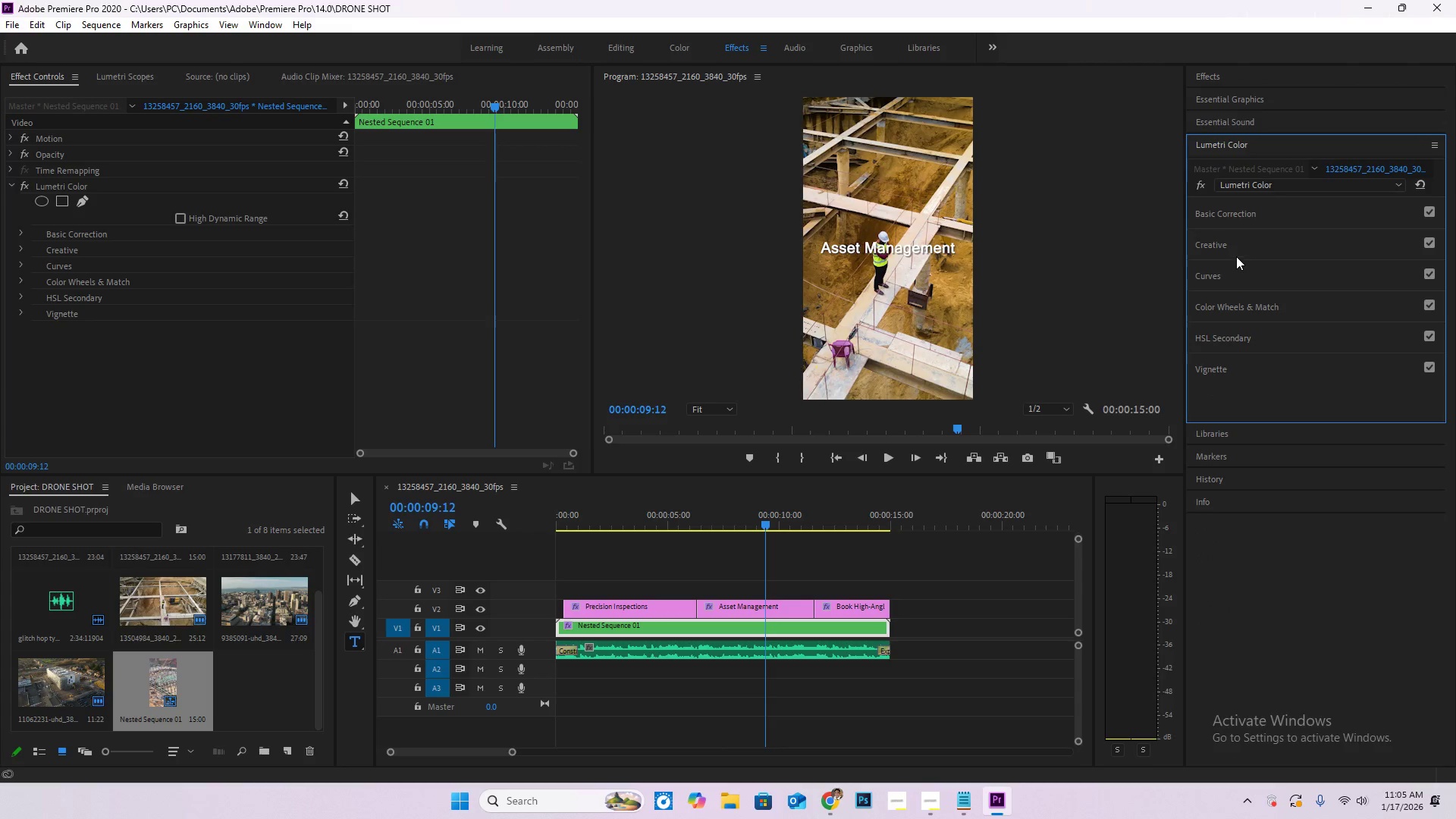 
left_click([1236, 256])
 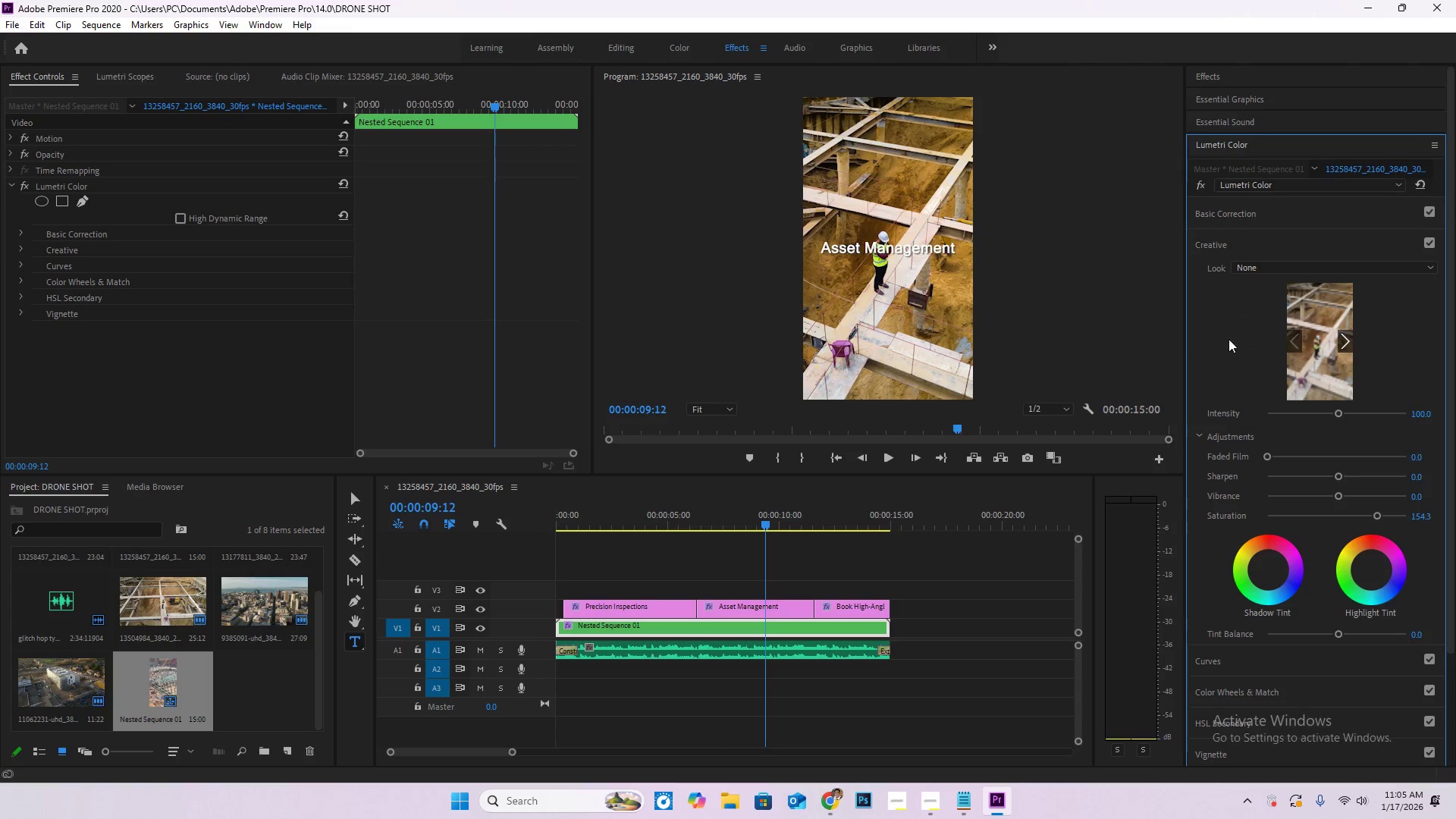 
scroll: coordinate [1279, 625], scroll_direction: down, amount: 3.0
 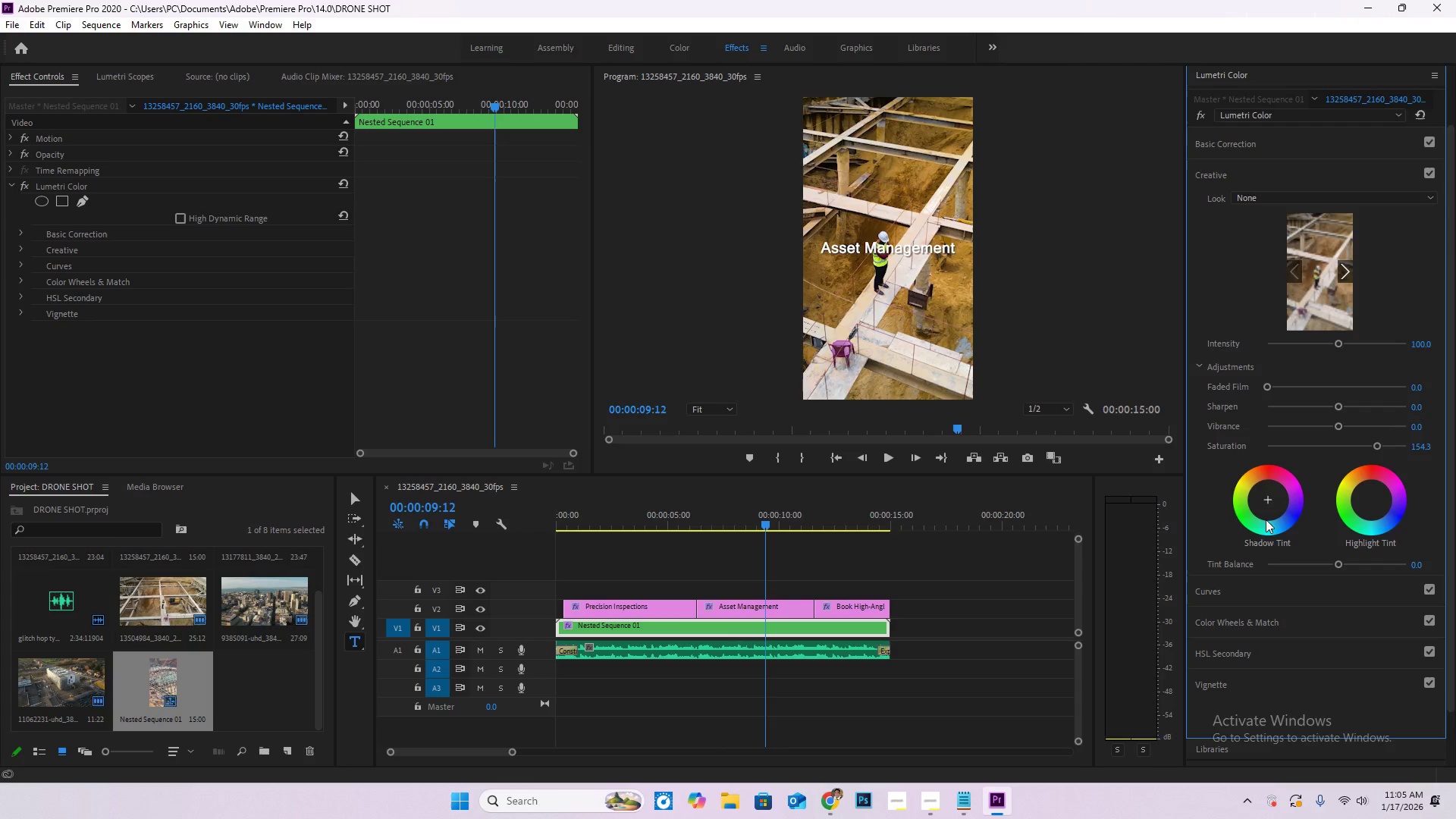 
scroll: coordinate [1239, 532], scroll_direction: up, amount: 3.0
 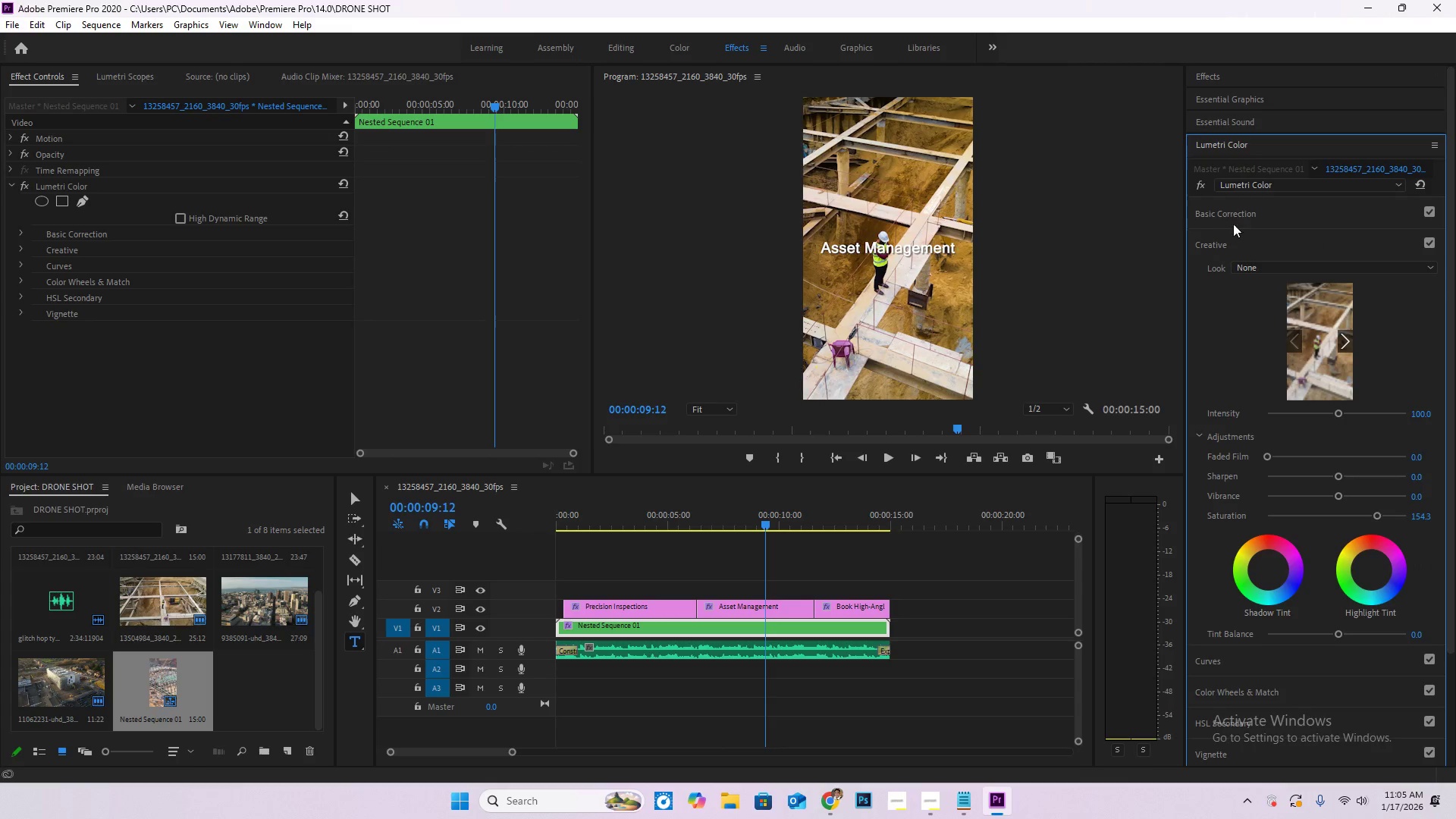 
left_click([1243, 244])
 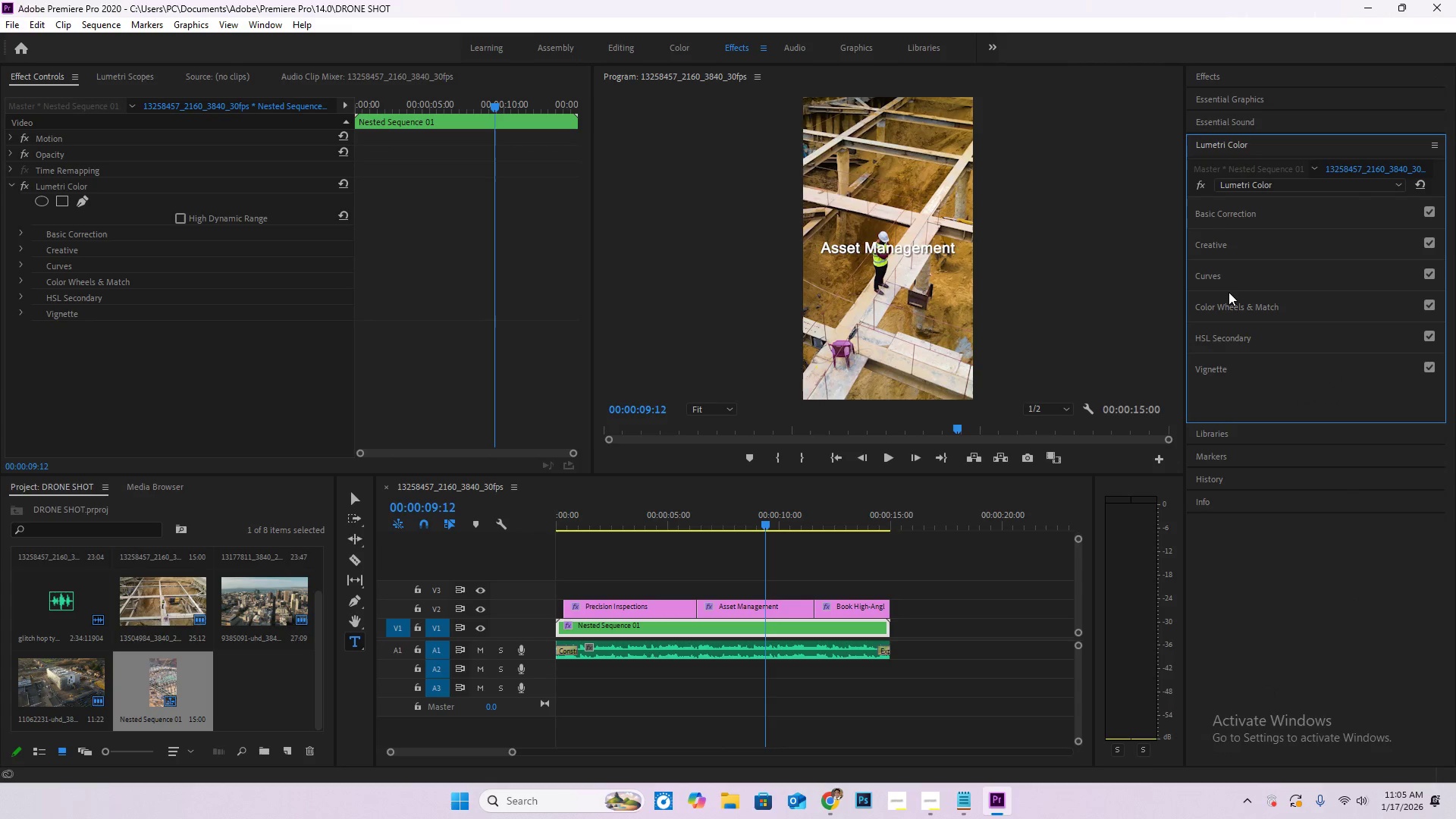 
left_click([1230, 274])
 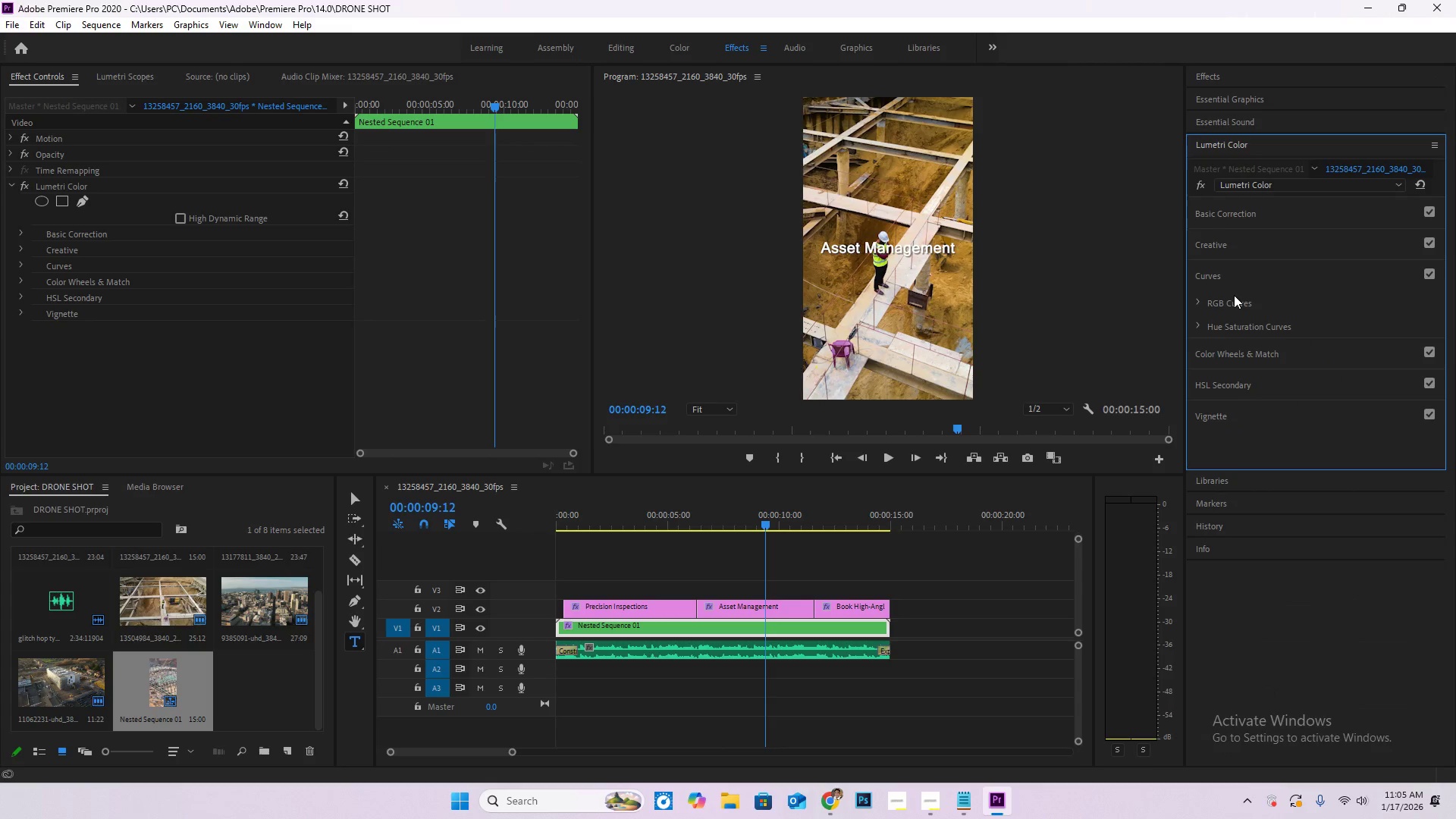 
double_click([1234, 300])
 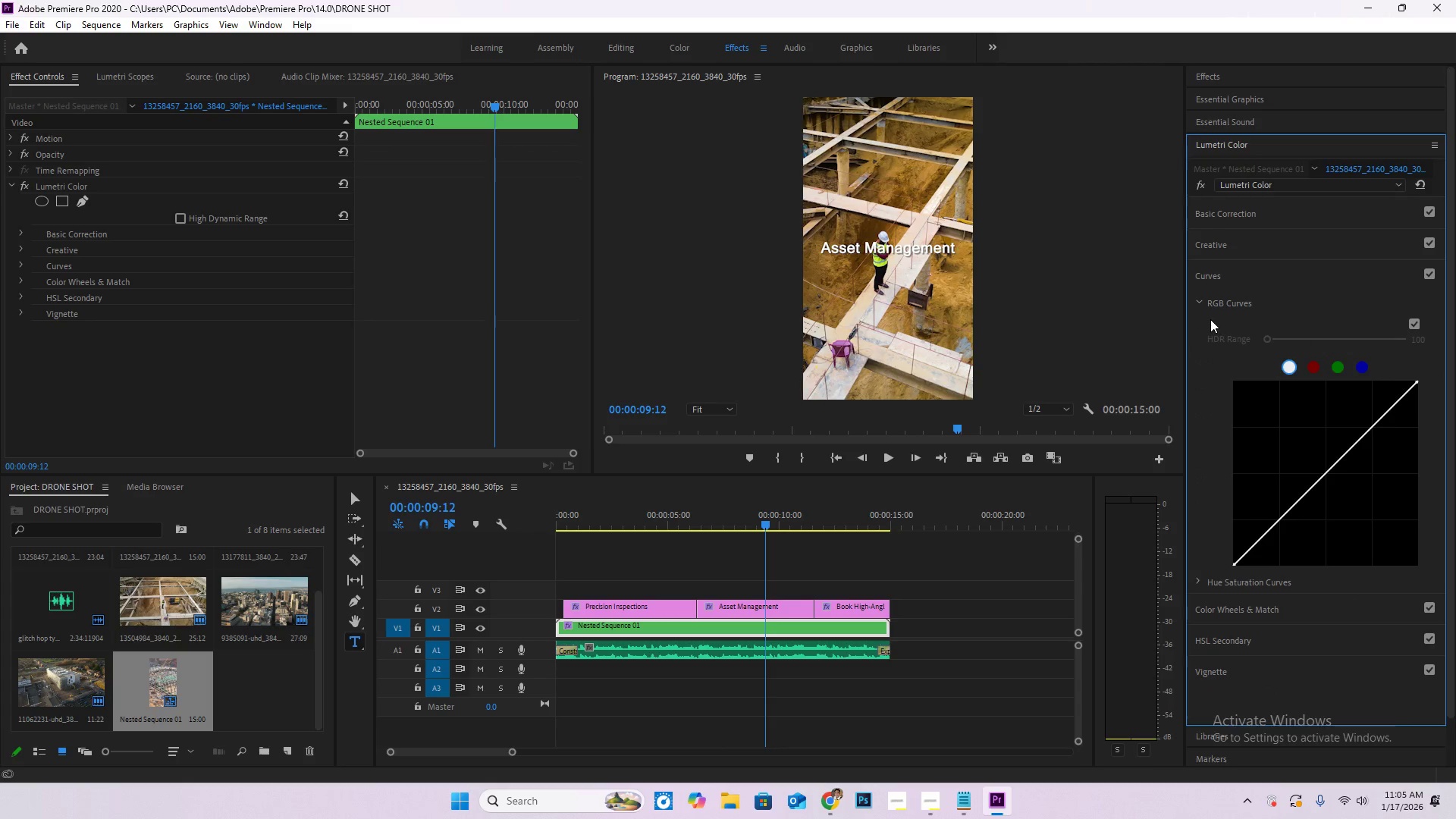 
left_click([1201, 300])
 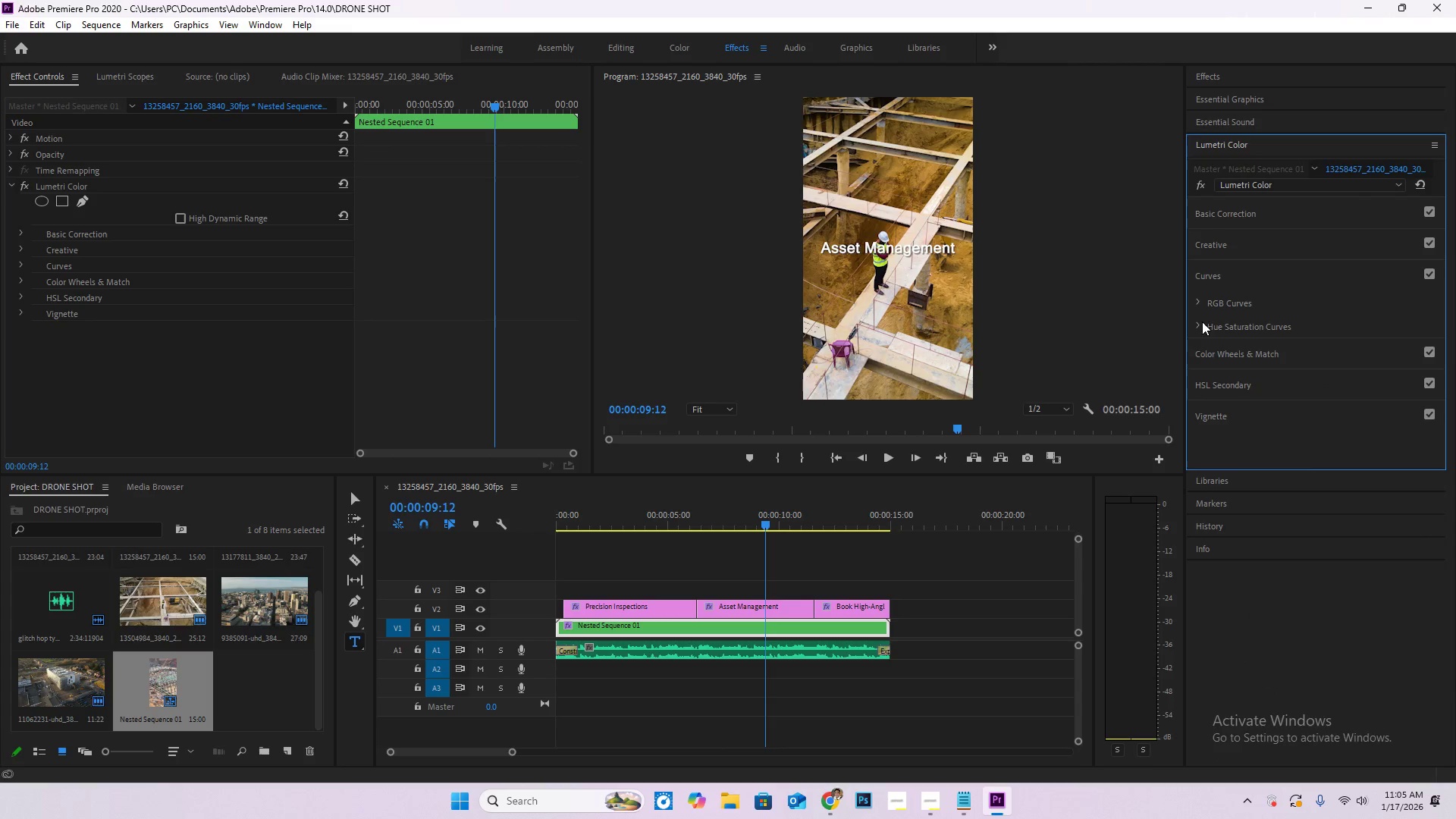 
left_click([1195, 327])
 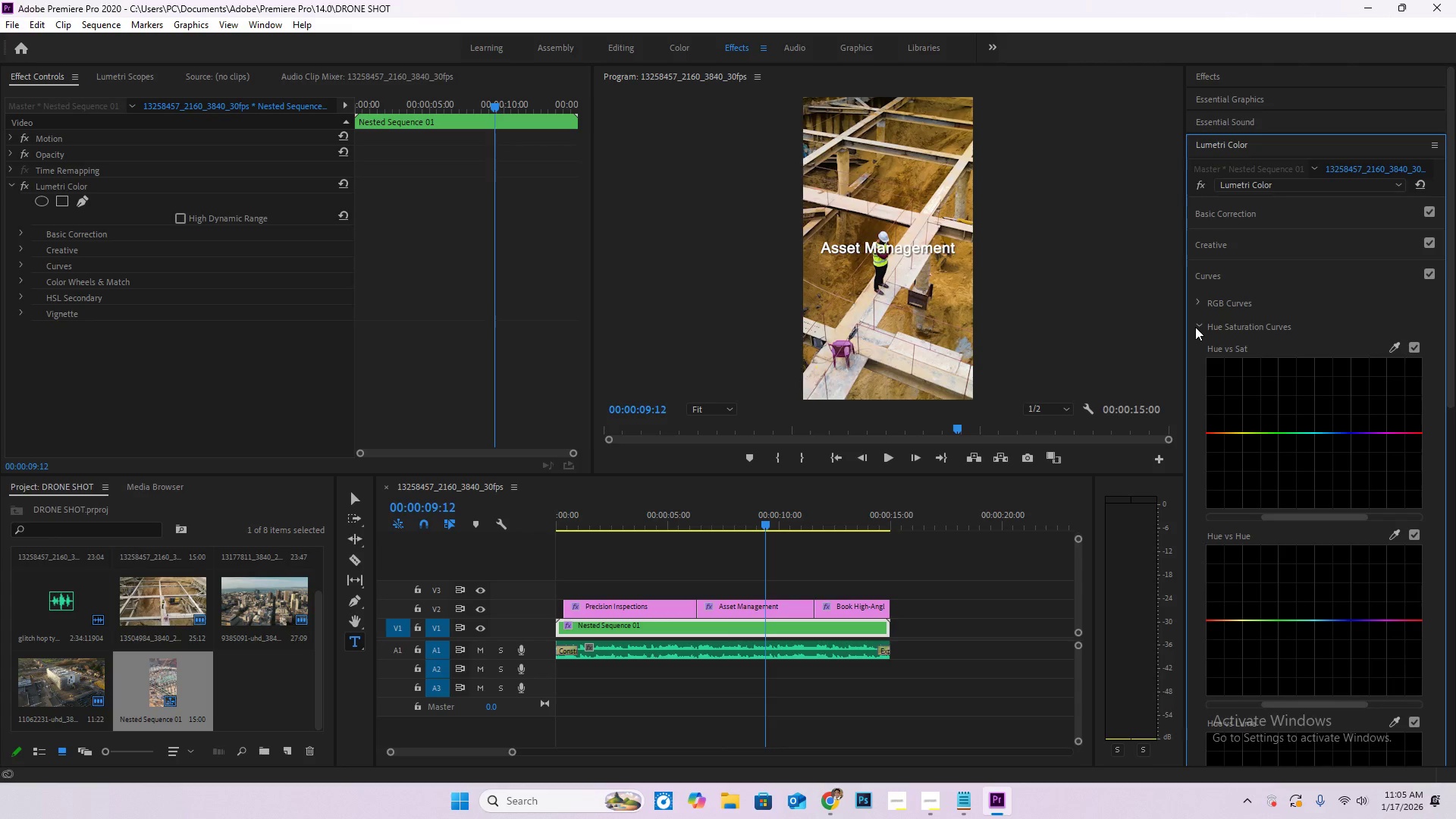 
left_click([1195, 327])
 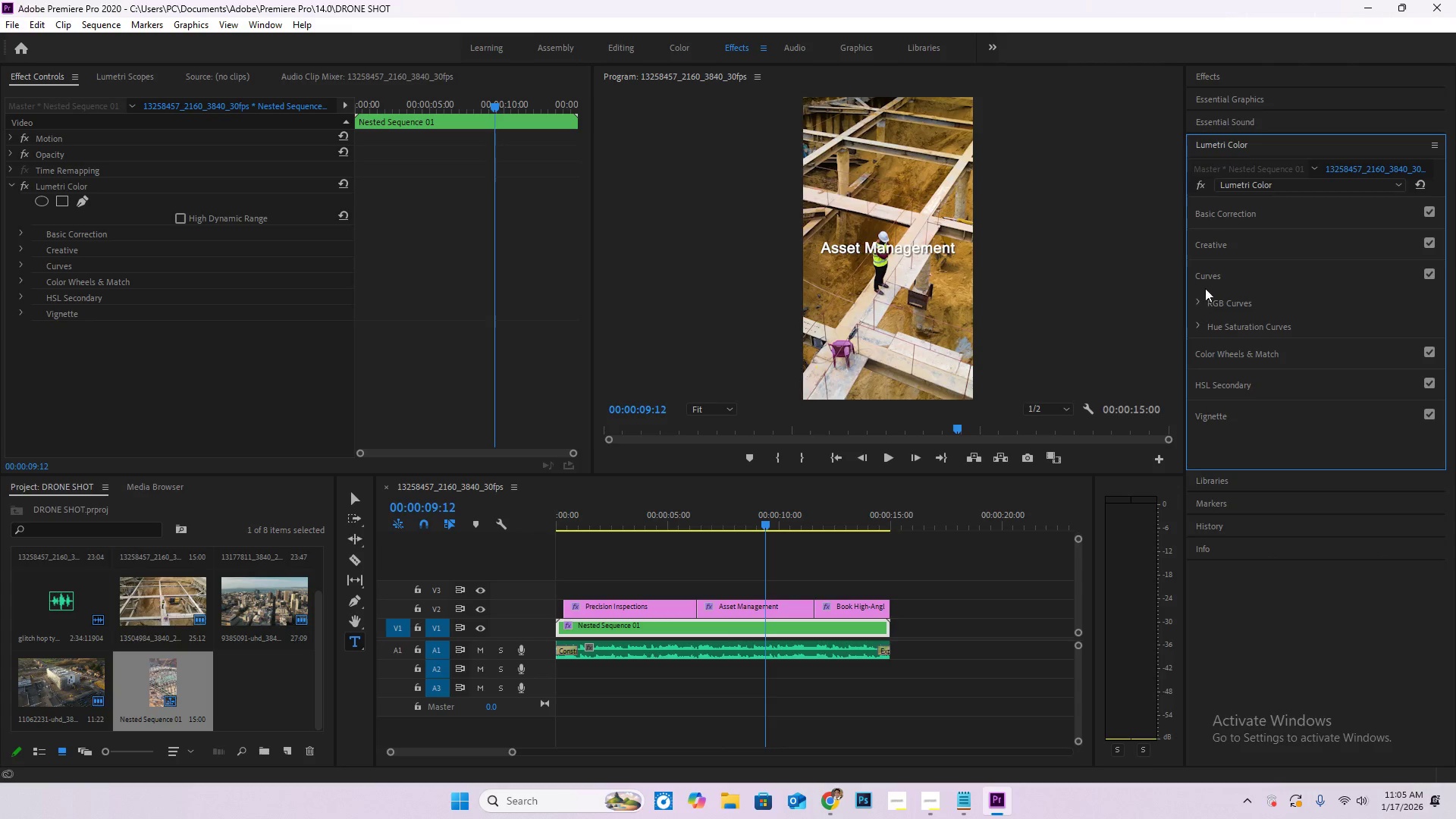 
left_click([1209, 280])
 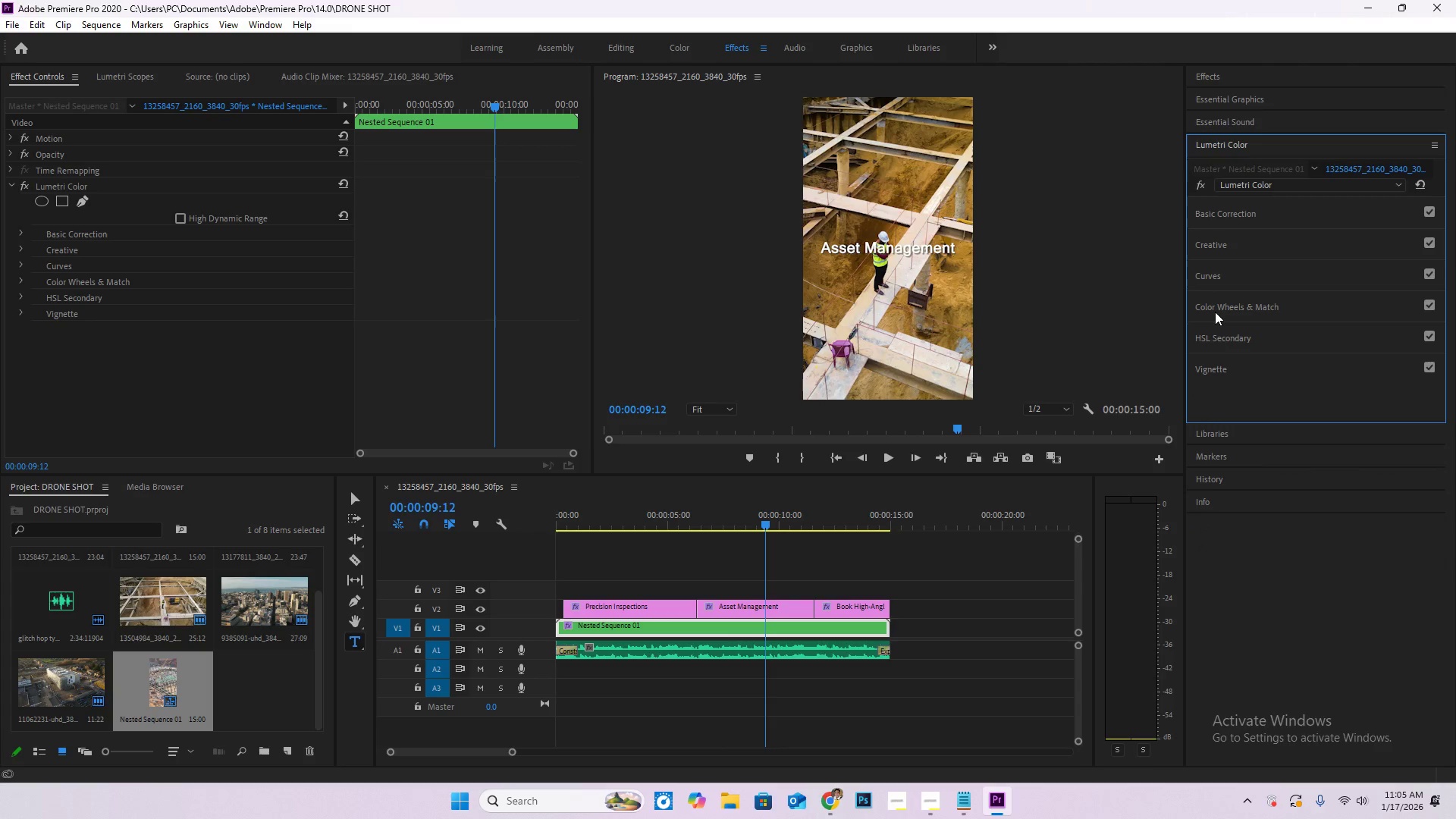 
left_click([1215, 313])
 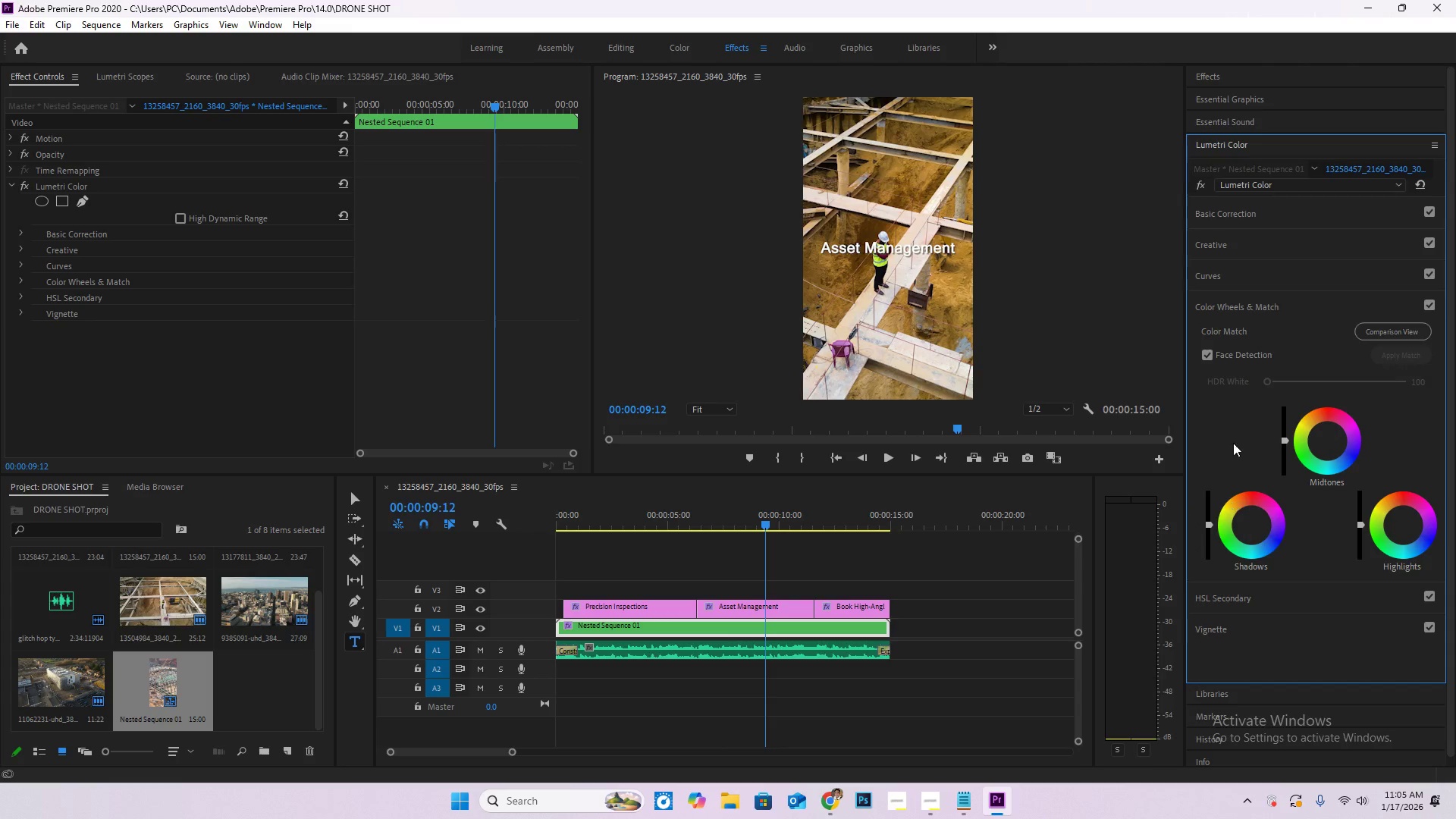 
left_click([1223, 300])
 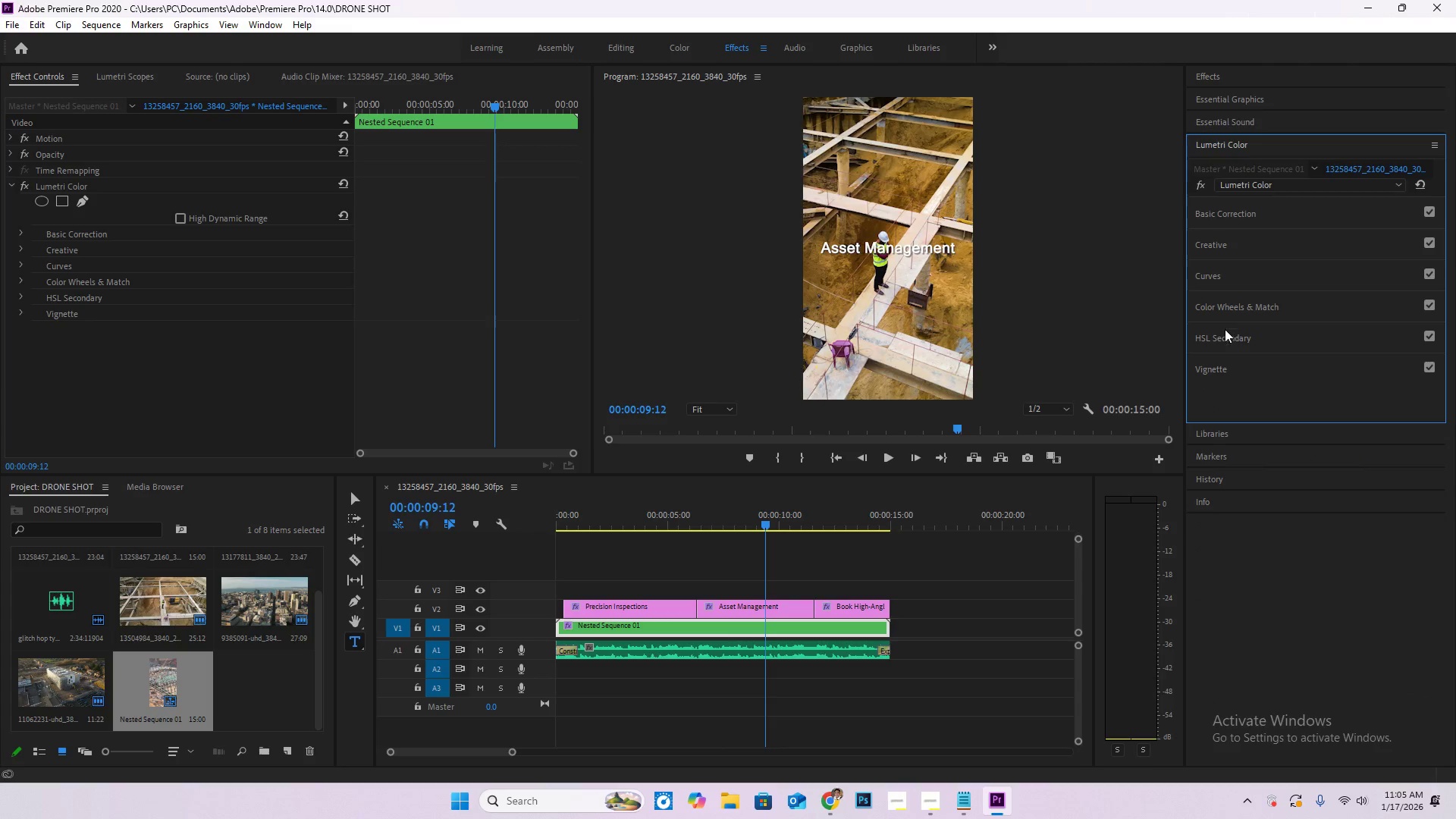 
left_click([1225, 342])
 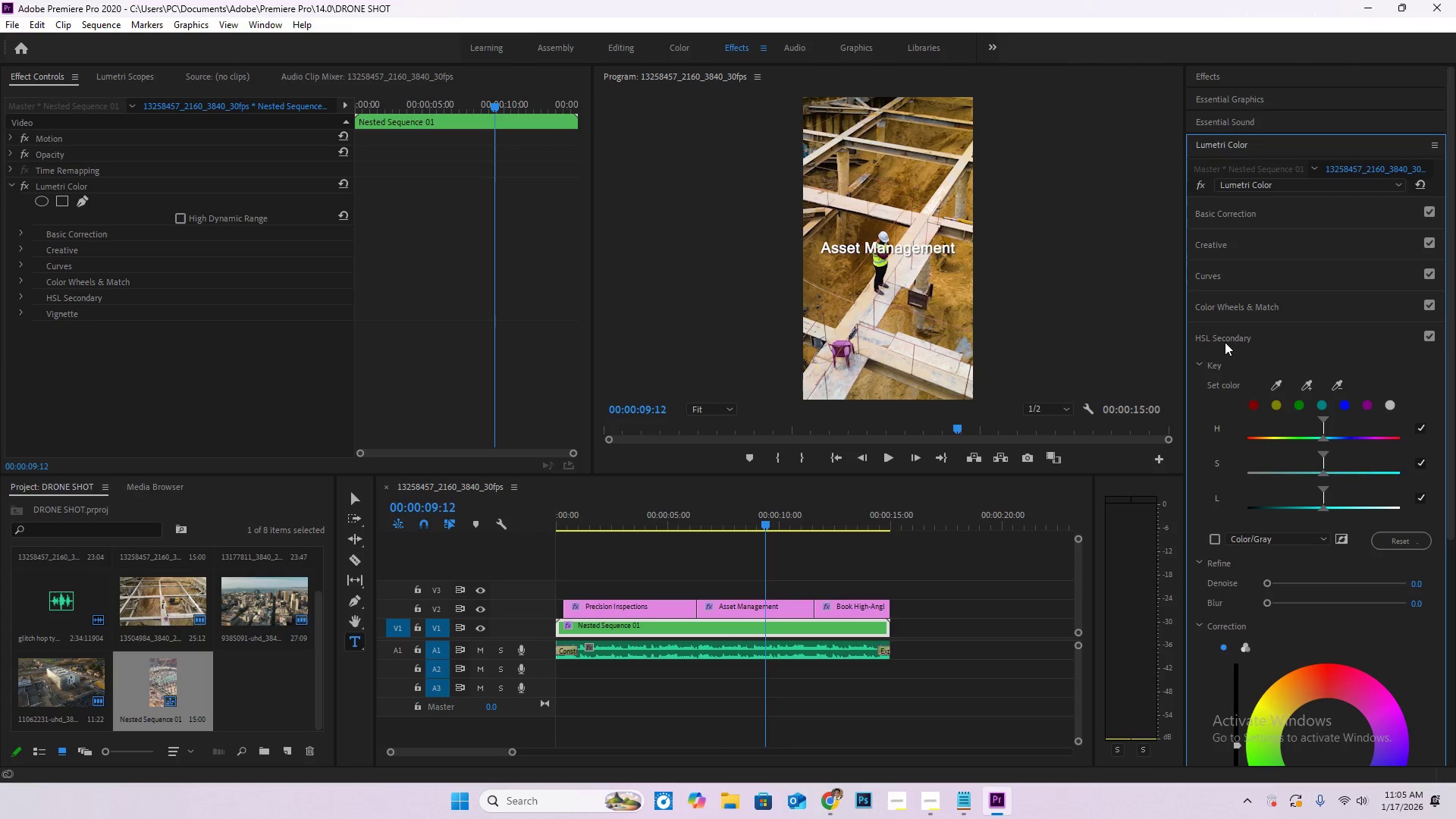 
scroll: coordinate [1249, 365], scroll_direction: down, amount: 5.0
 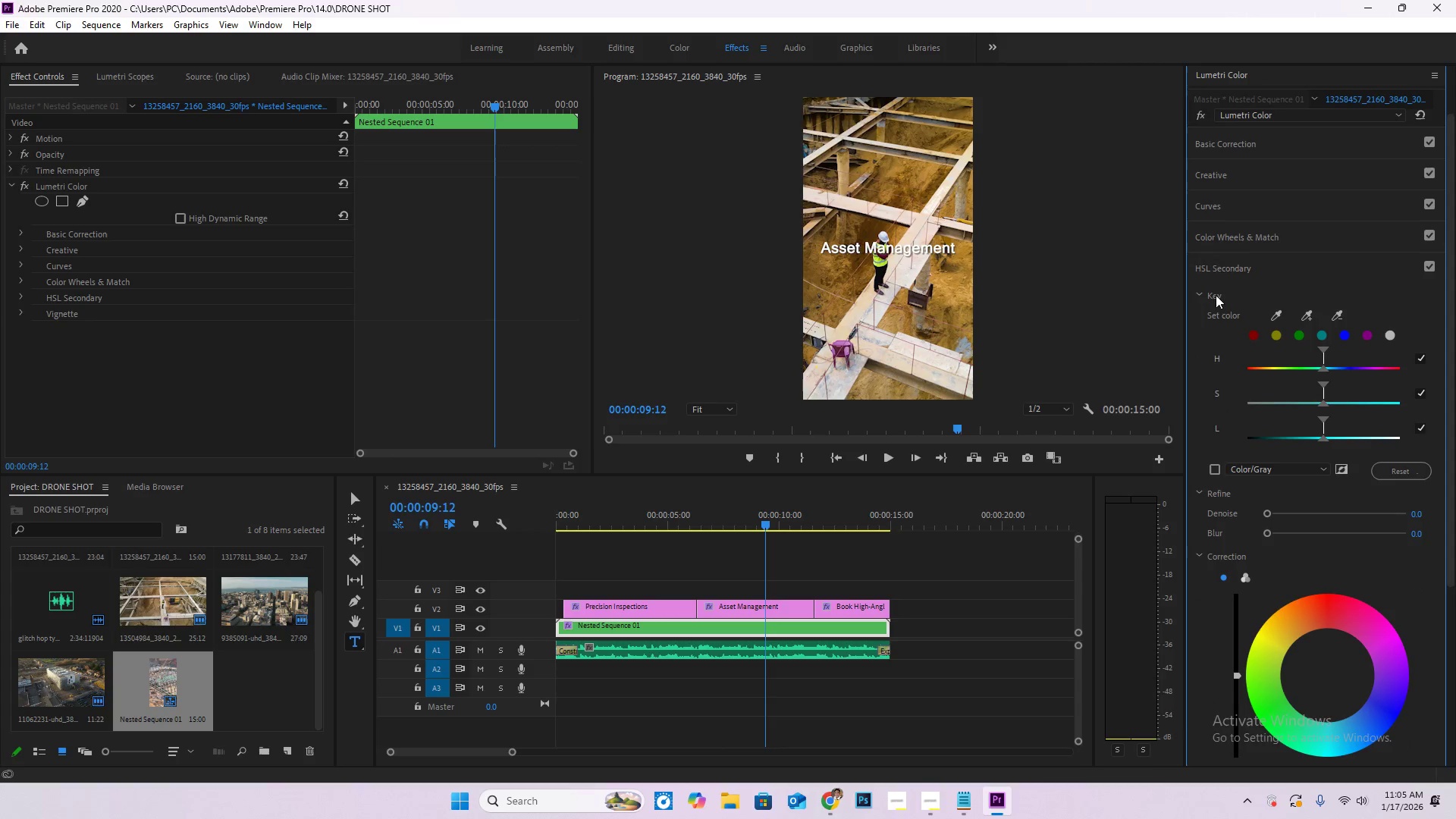 
left_click([1223, 264])
 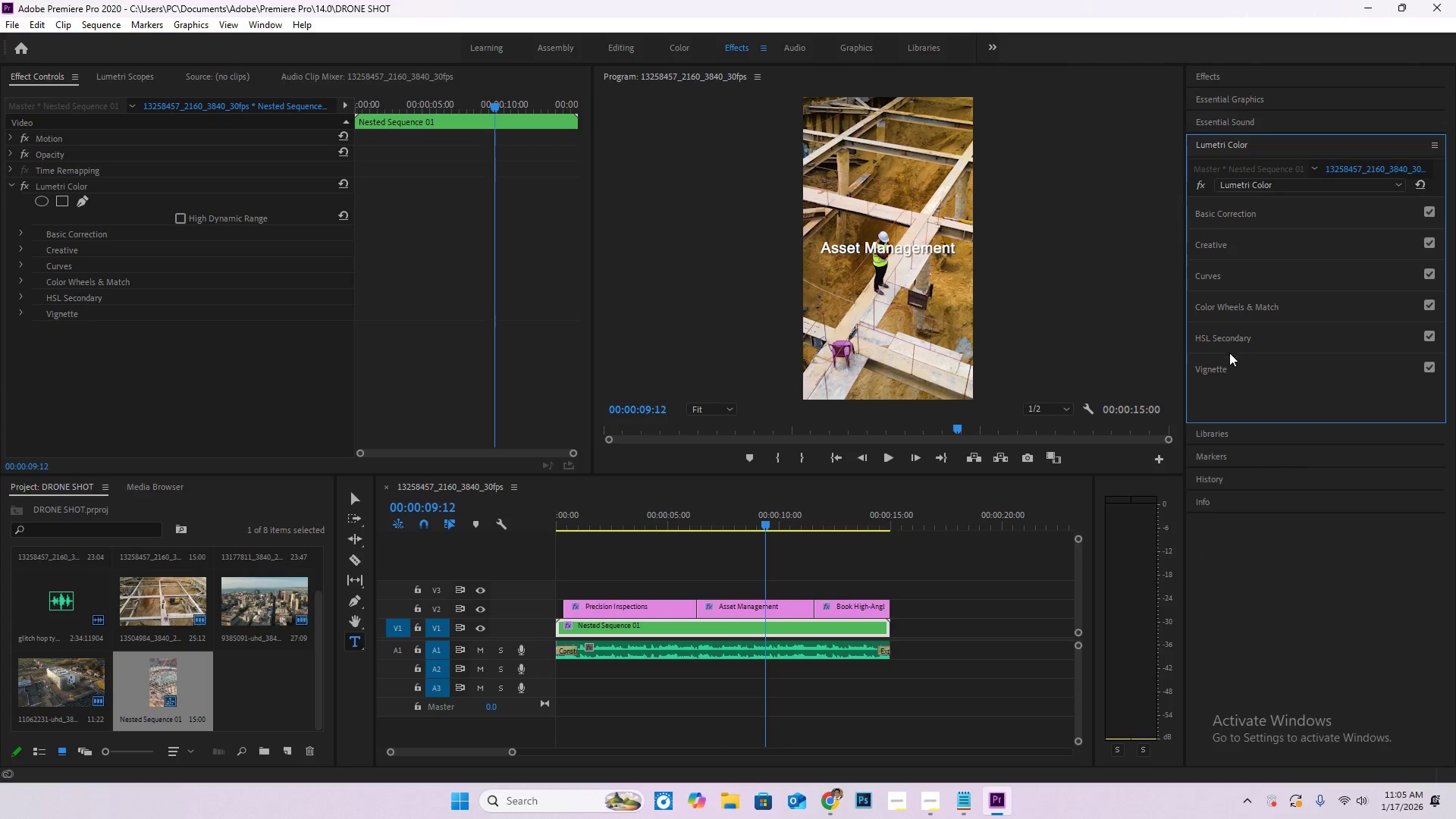 
left_click([1225, 372])
 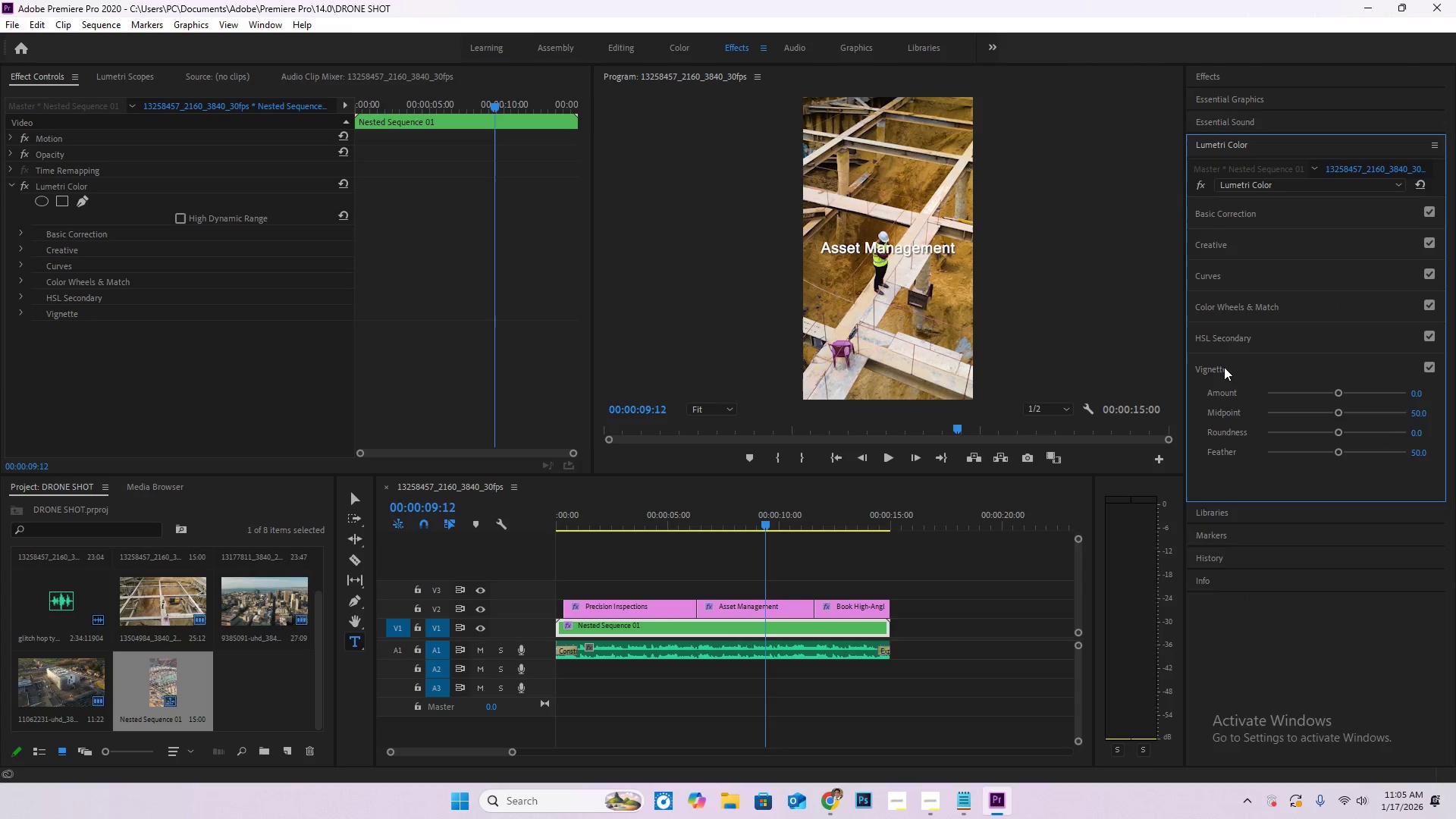 
left_click([1224, 367])
 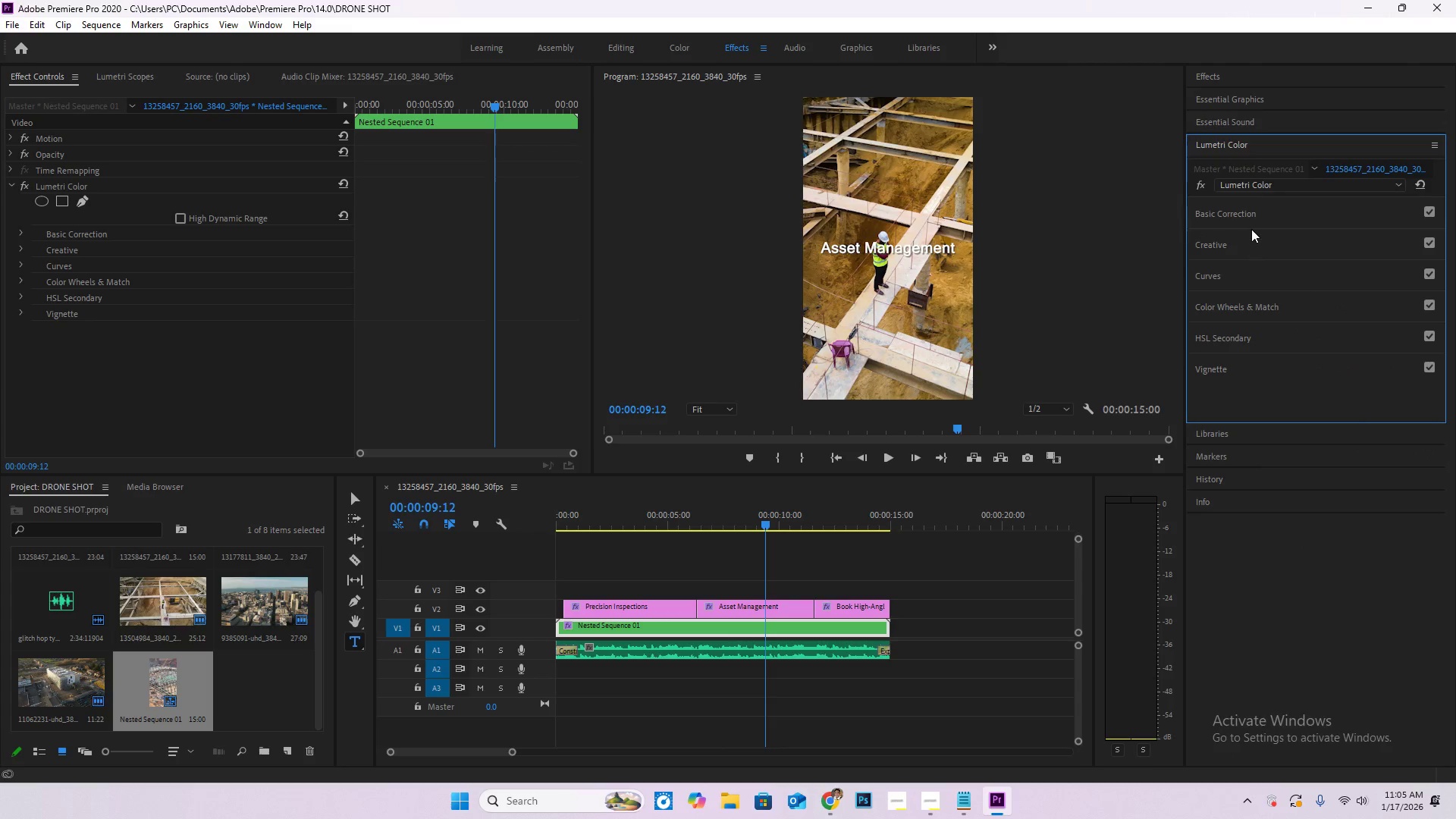 
left_click([1257, 211])
 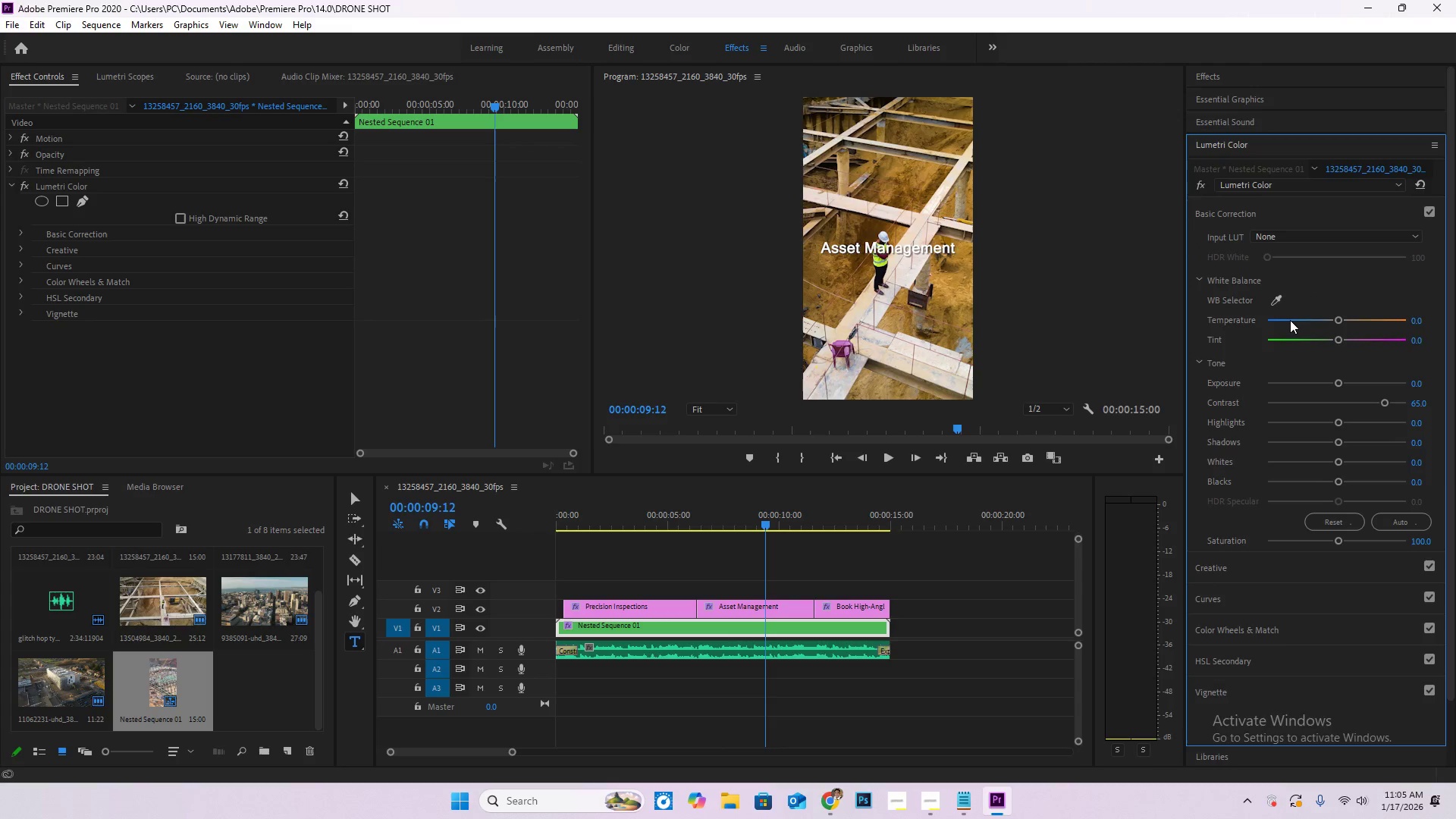 
scroll: coordinate [1290, 323], scroll_direction: down, amount: 4.0
 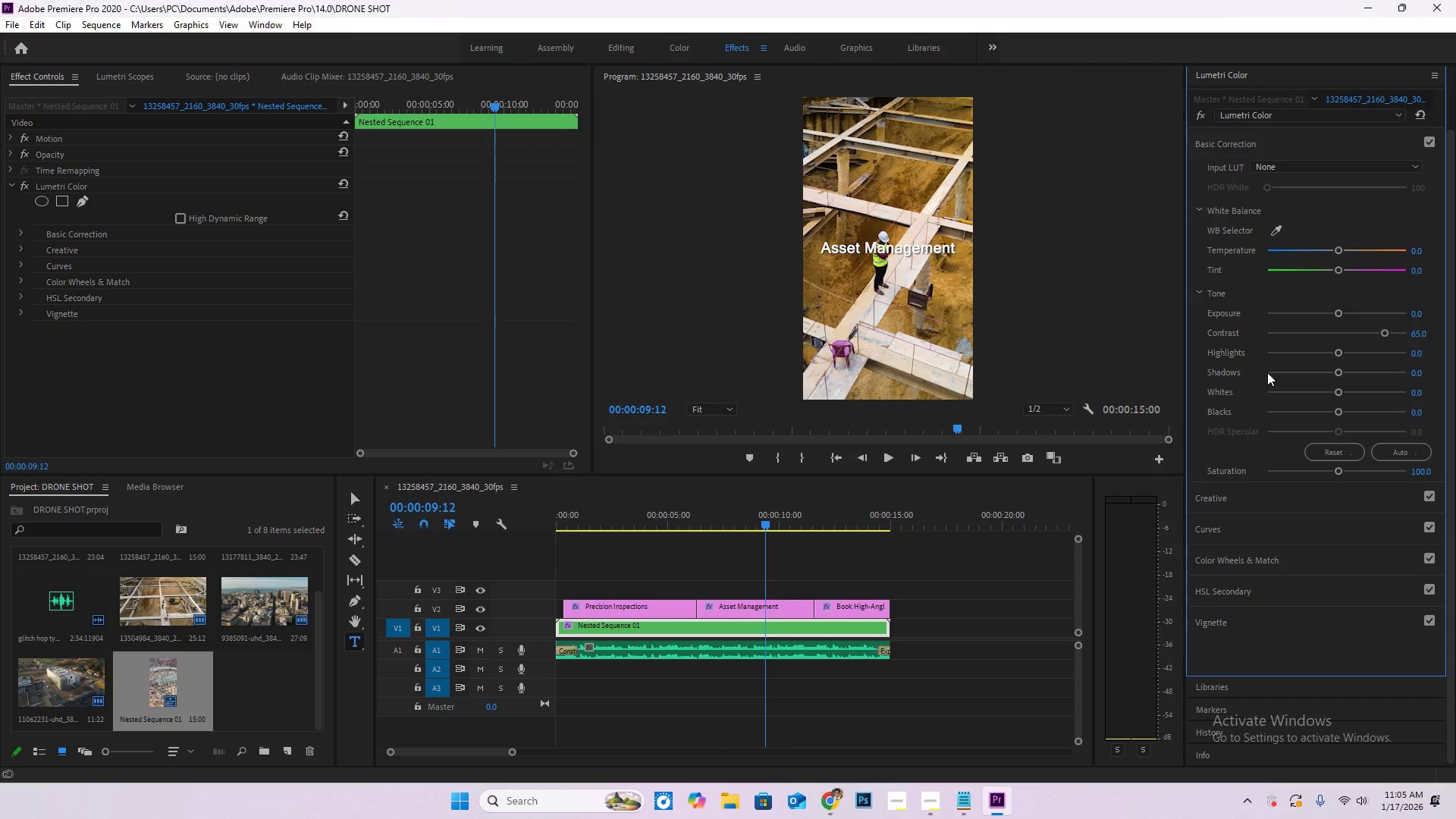 
wait(6.95)
 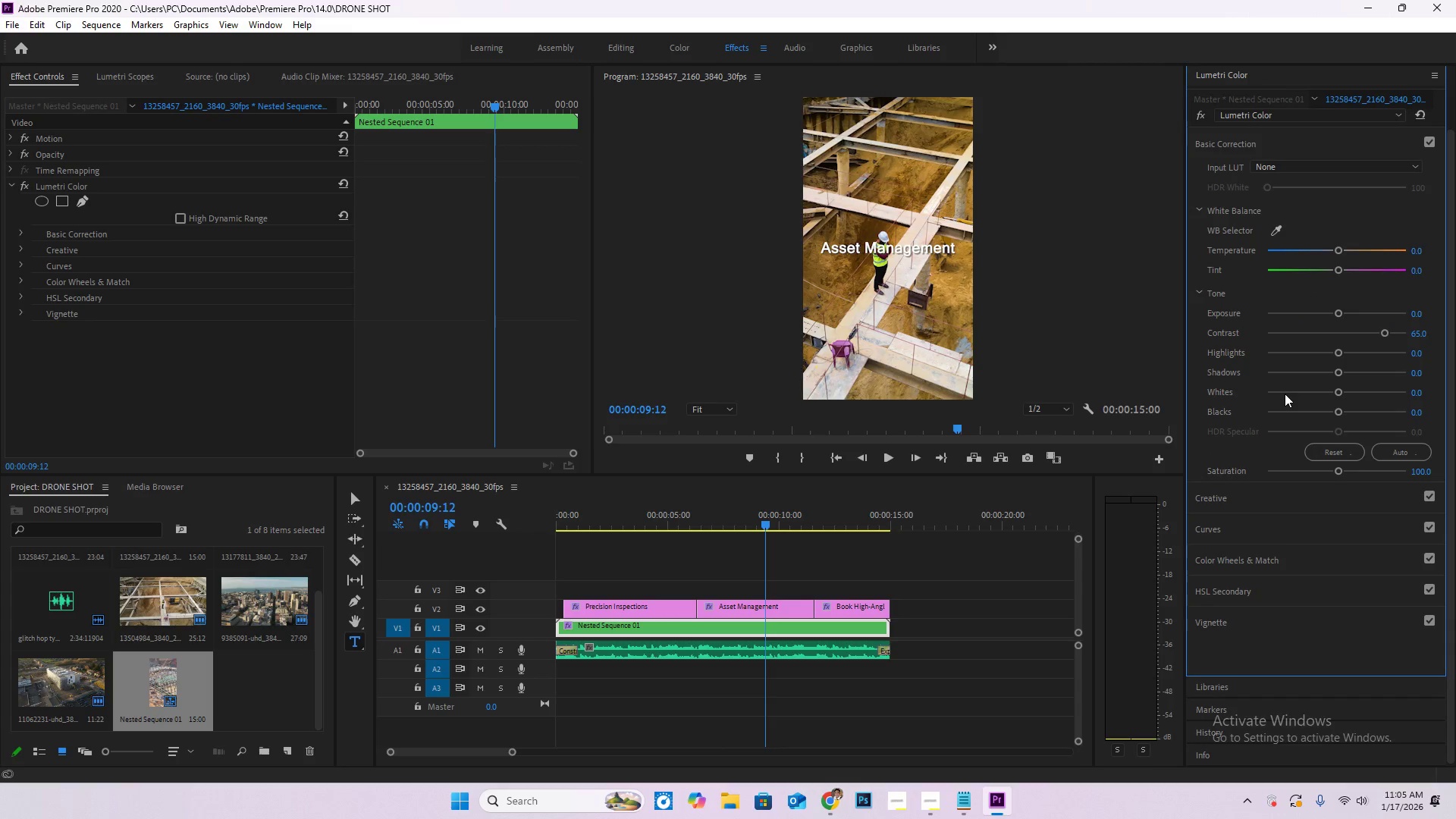 
left_click([1310, 172])
 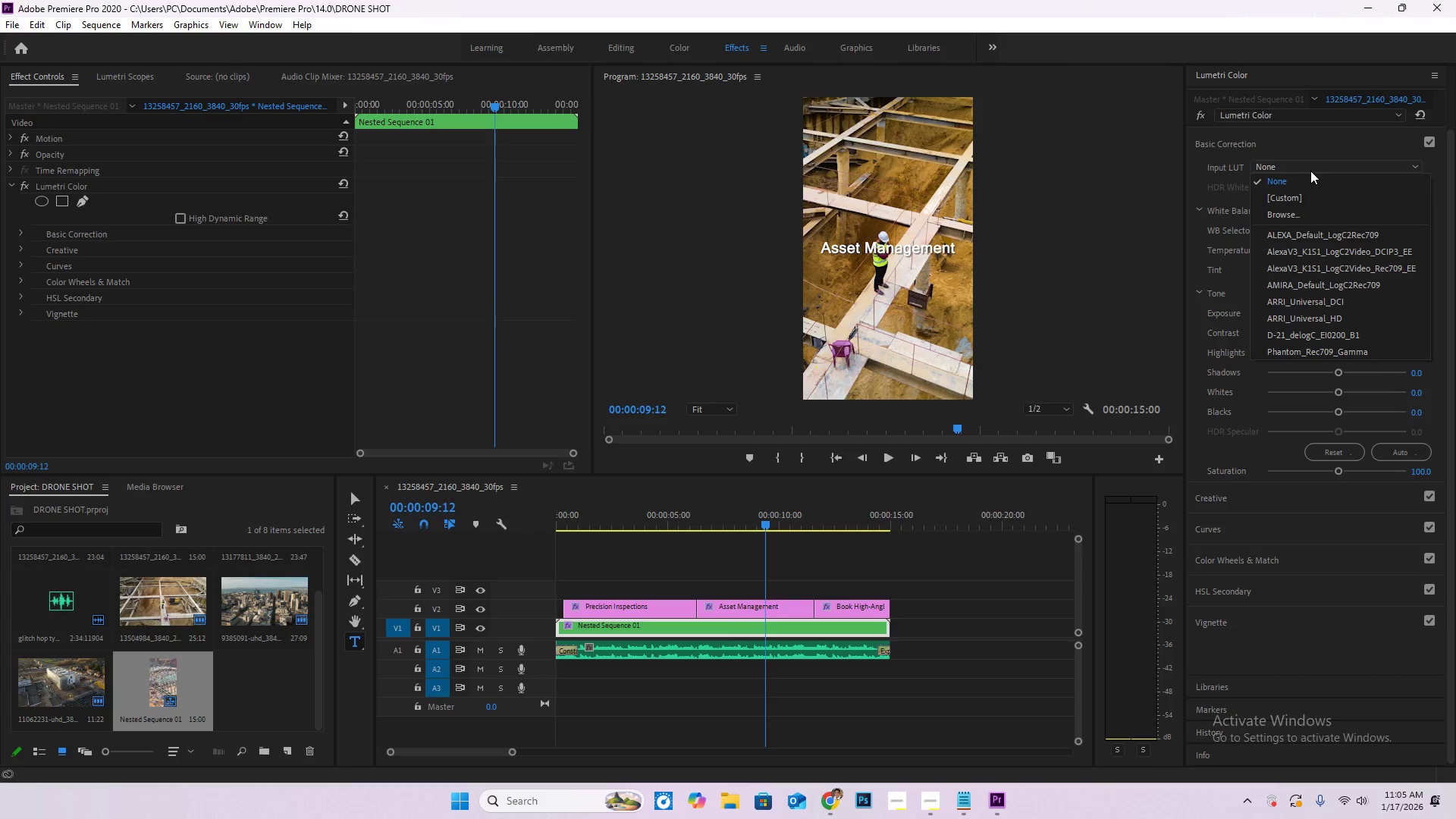 
left_click([1310, 171])
 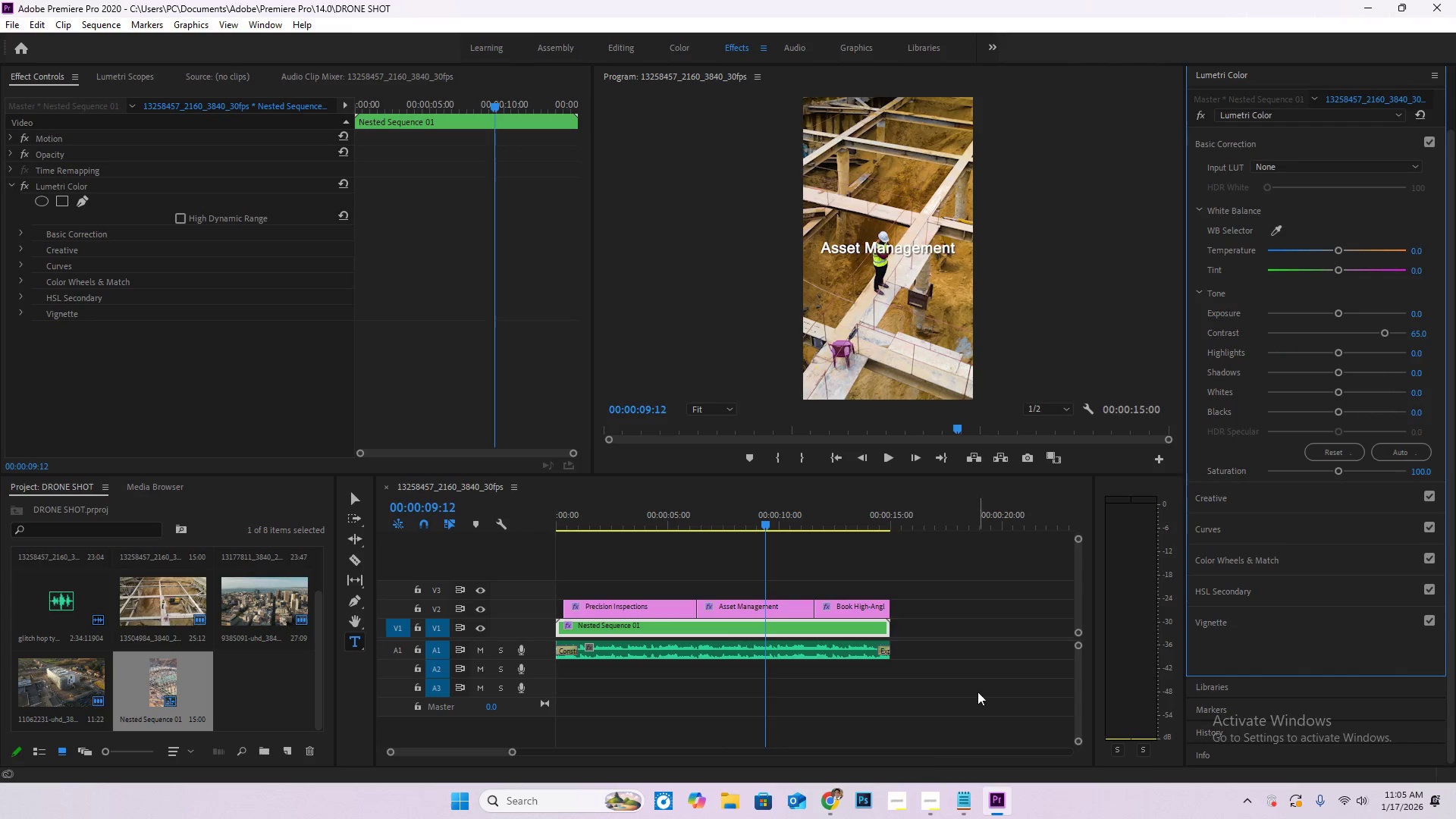 
left_click([834, 806])
 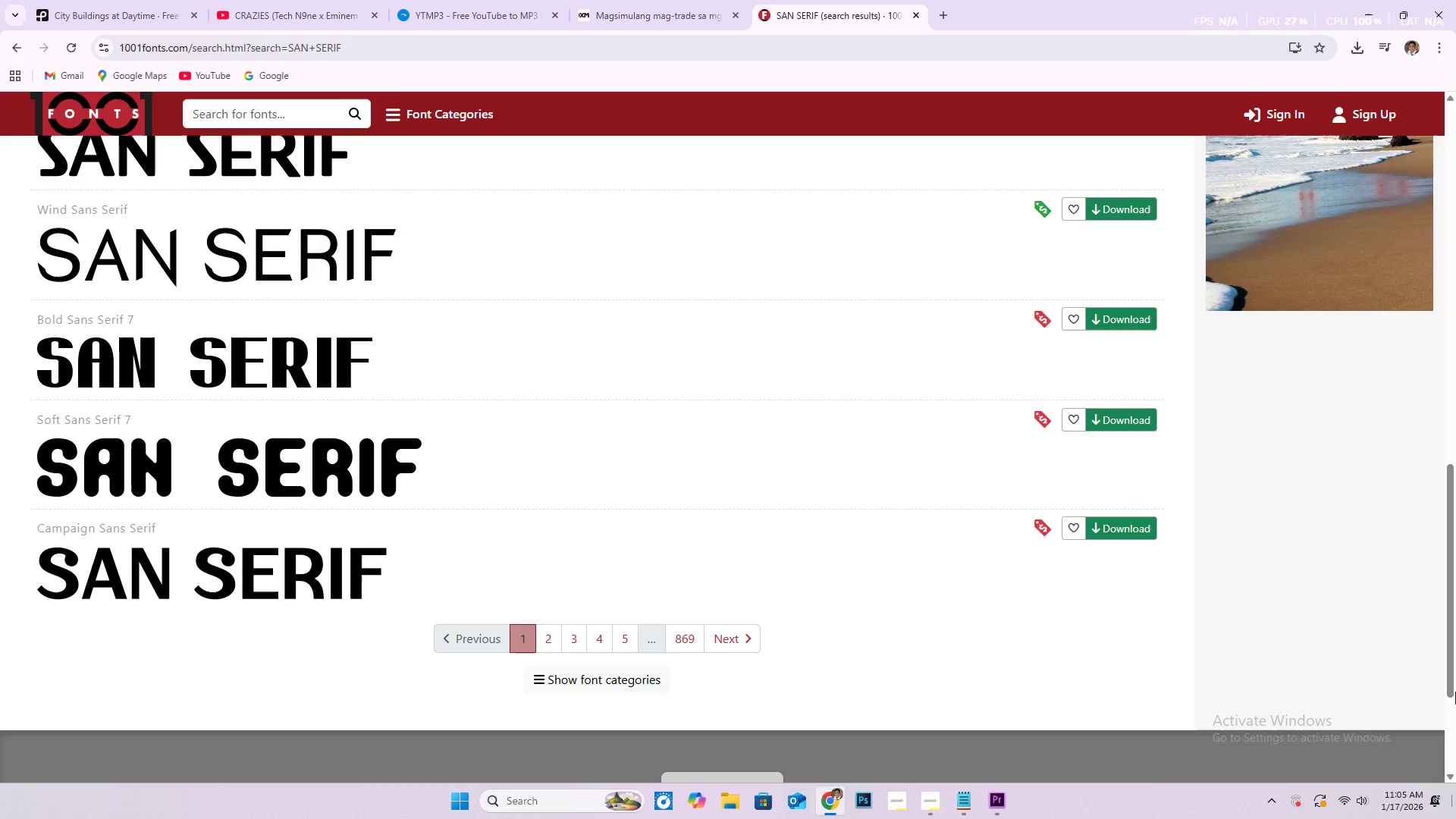 
left_click([141, 1])
 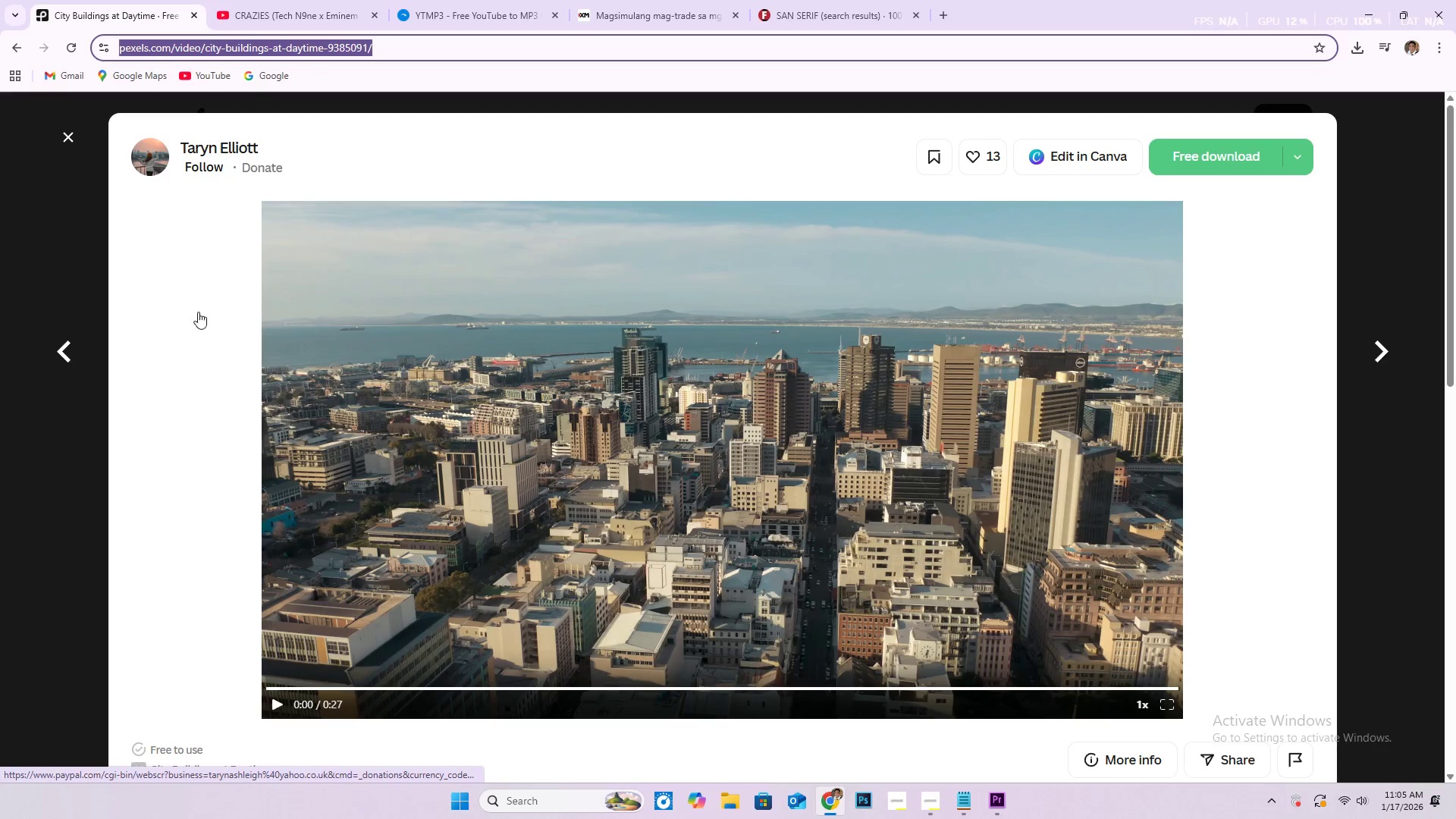 
left_click([68, 353])
 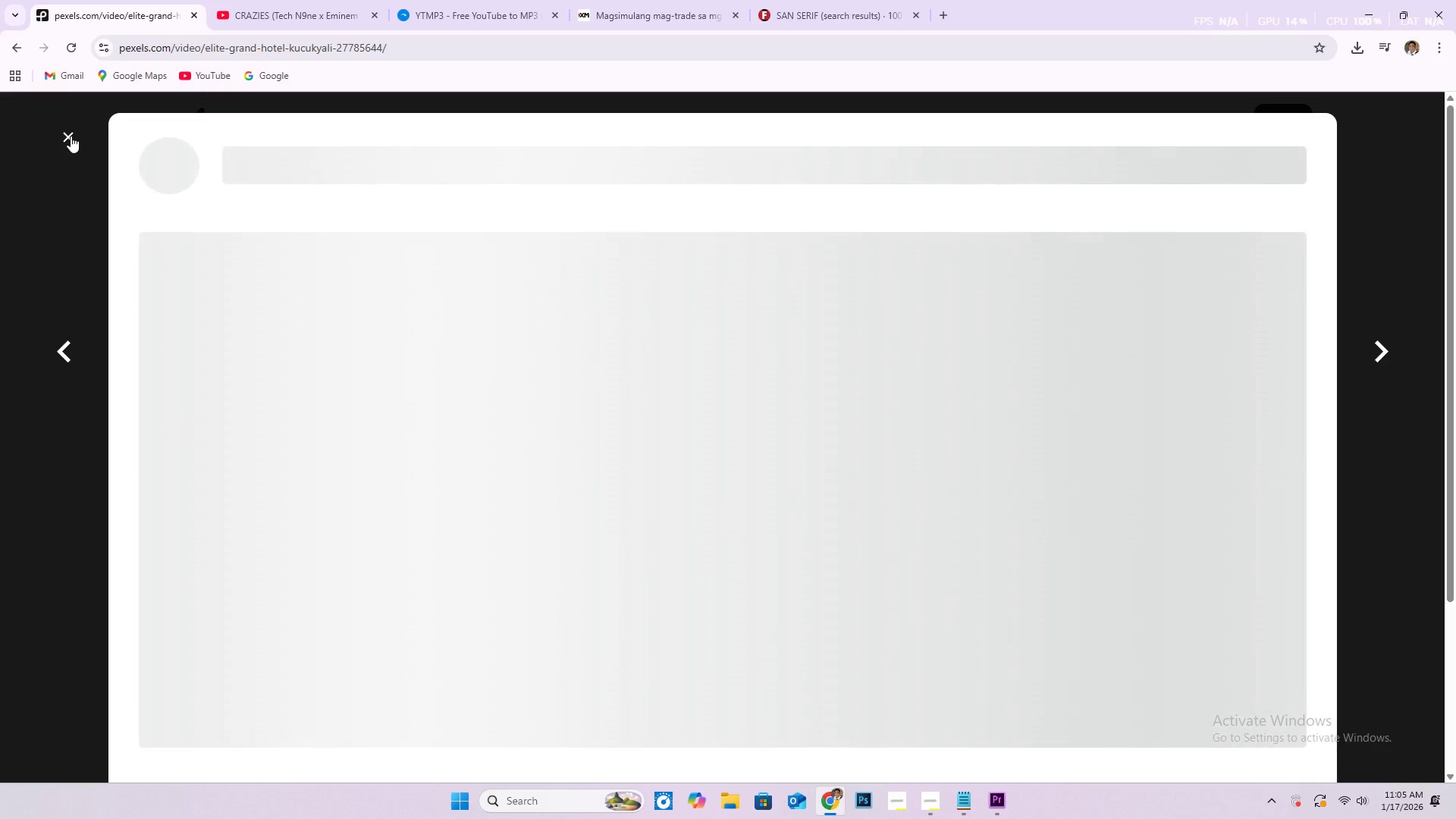 
wait(5.61)
 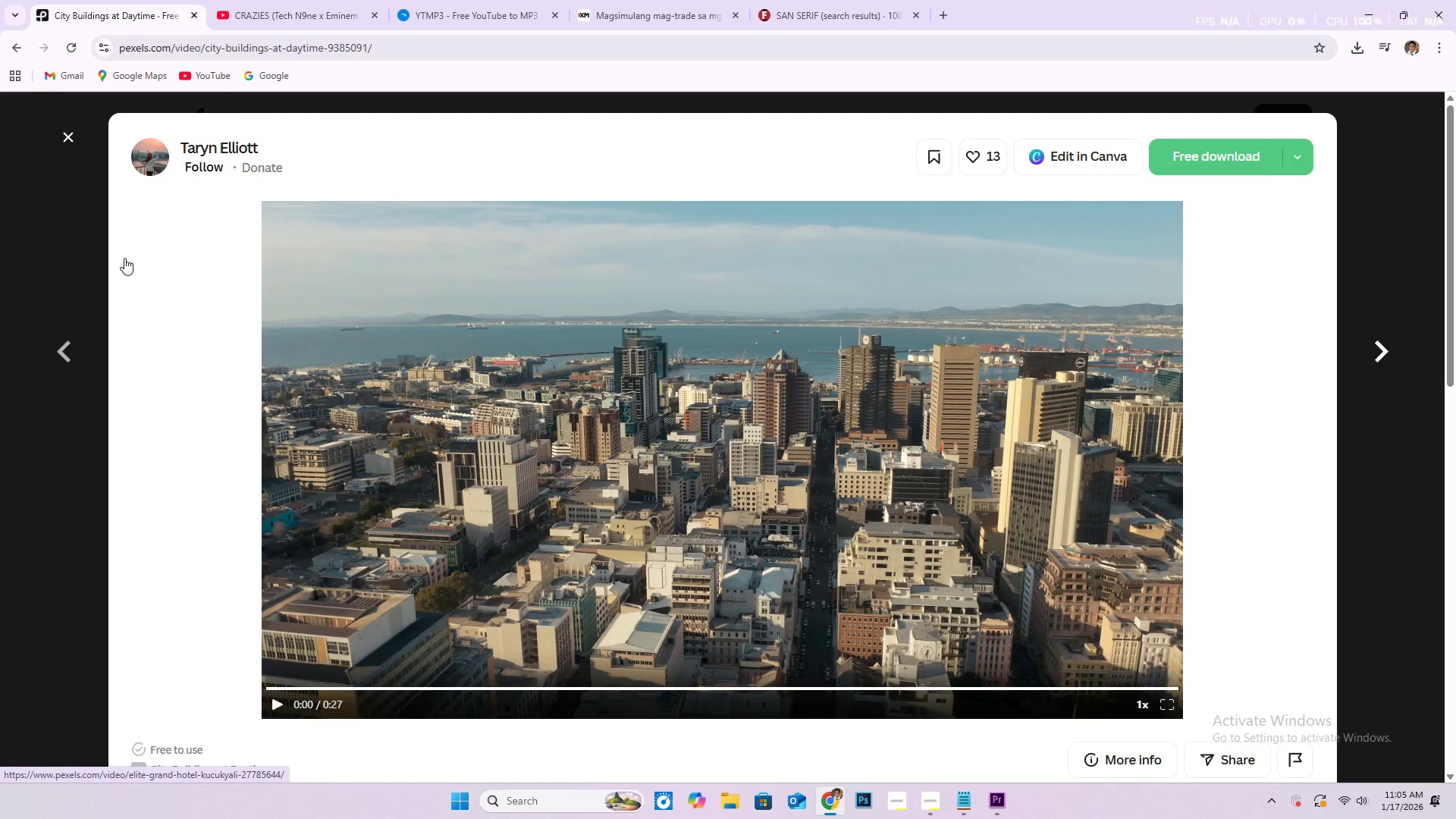 
left_click([68, 135])
 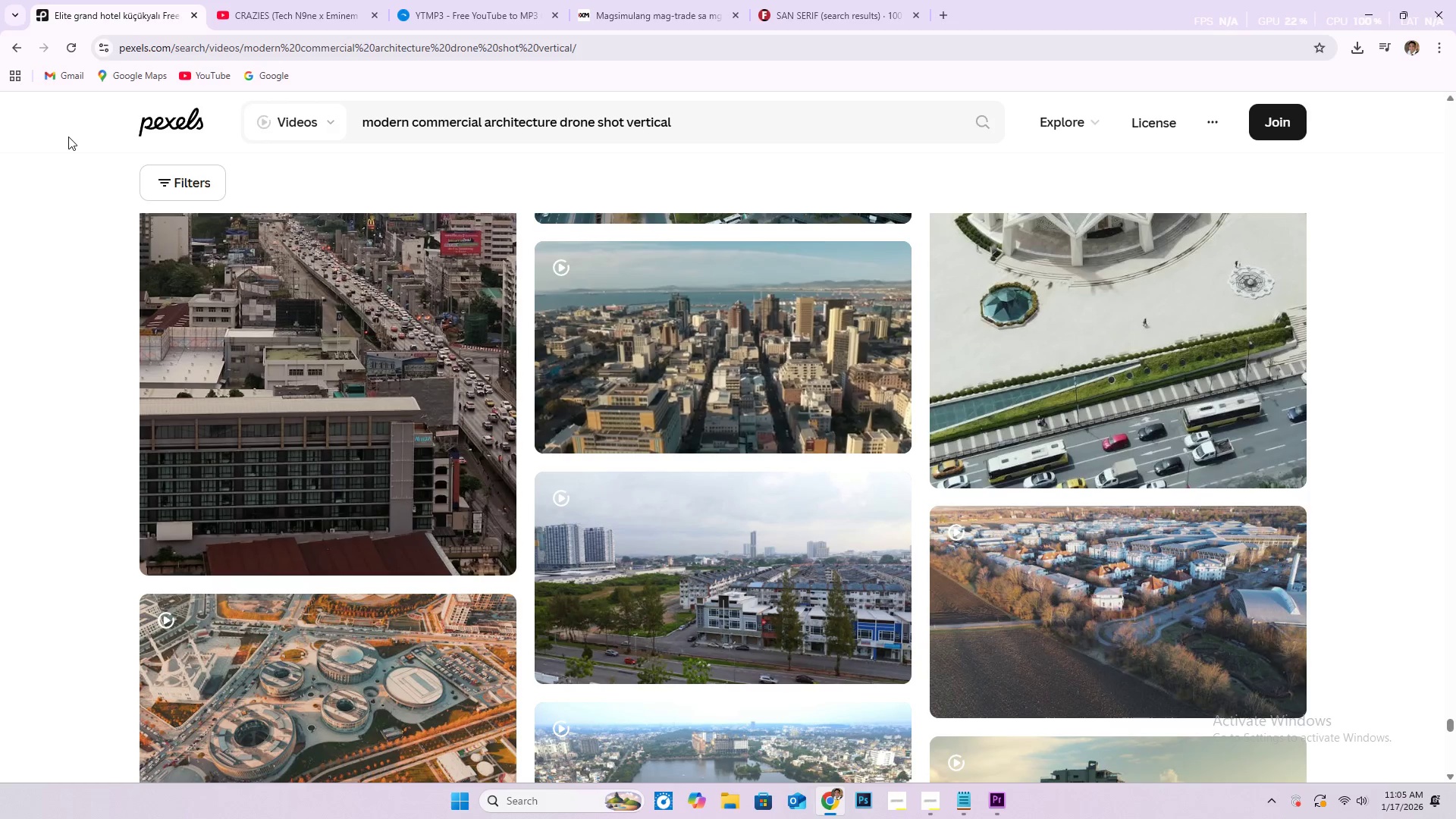 
scroll: coordinate [672, 494], scroll_direction: up, amount: 60.0
 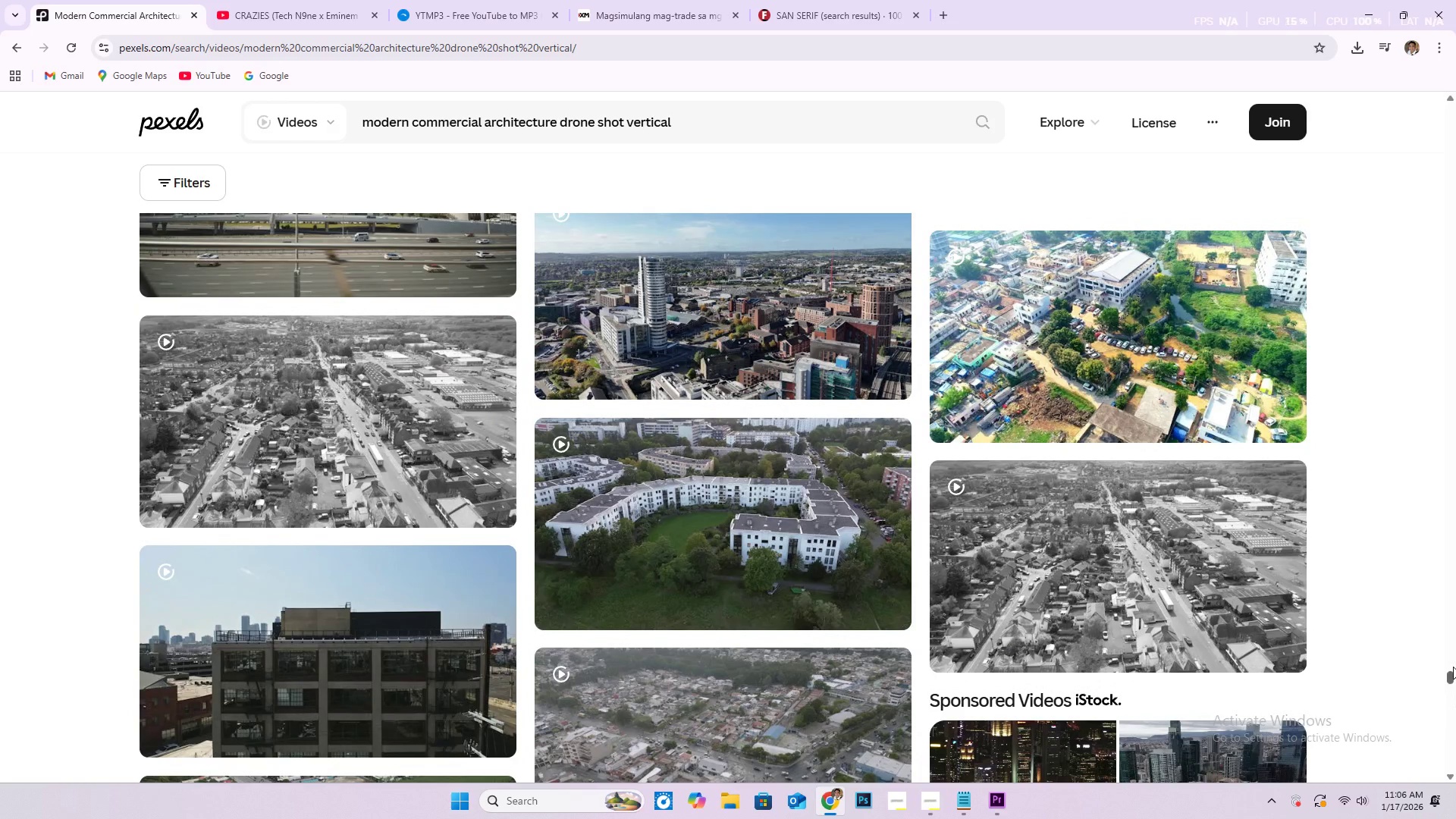 
left_click_drag(start_coordinate=[1454, 682], to_coordinate=[1430, 261])
 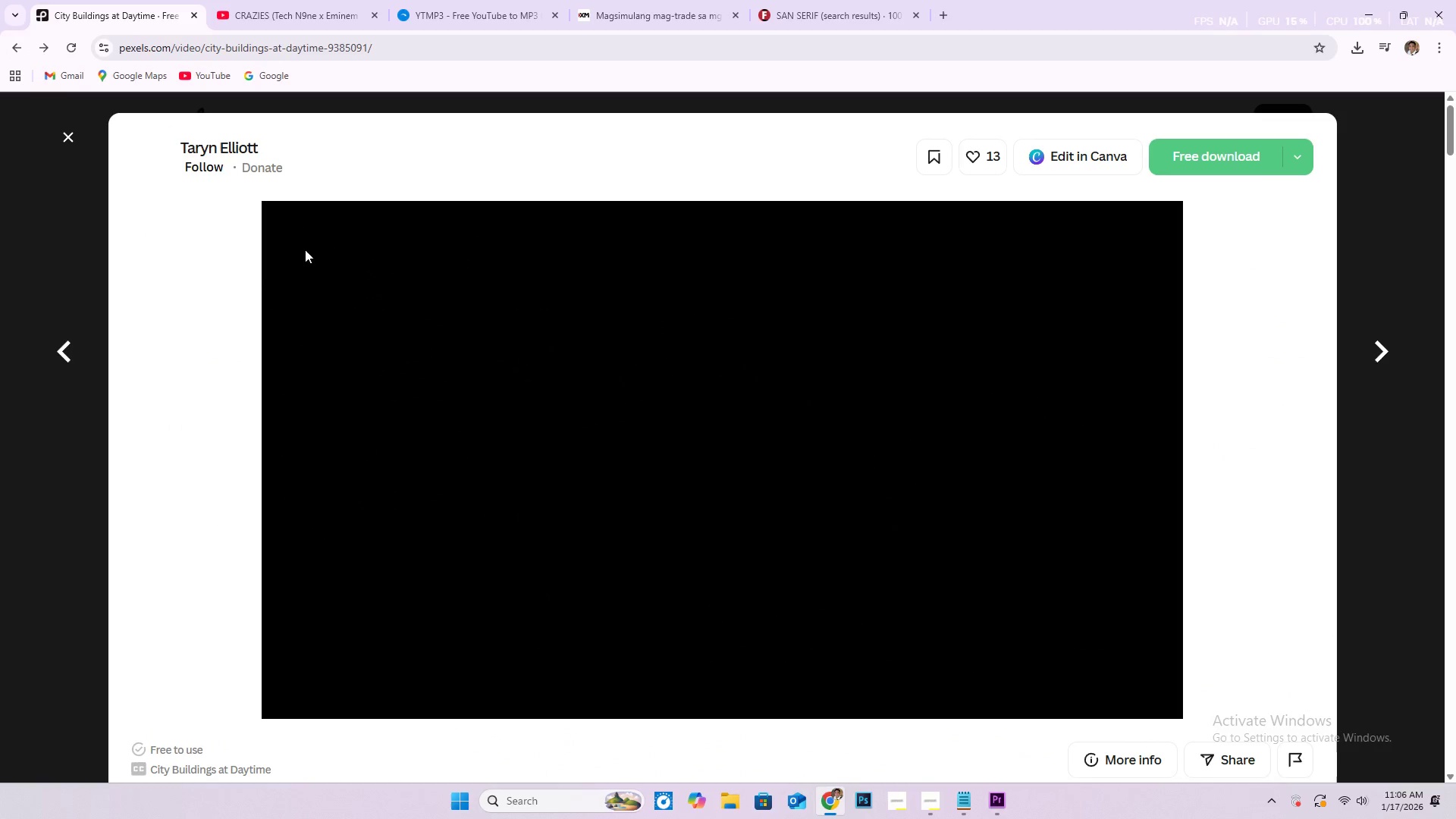 
left_click([66, 136])
 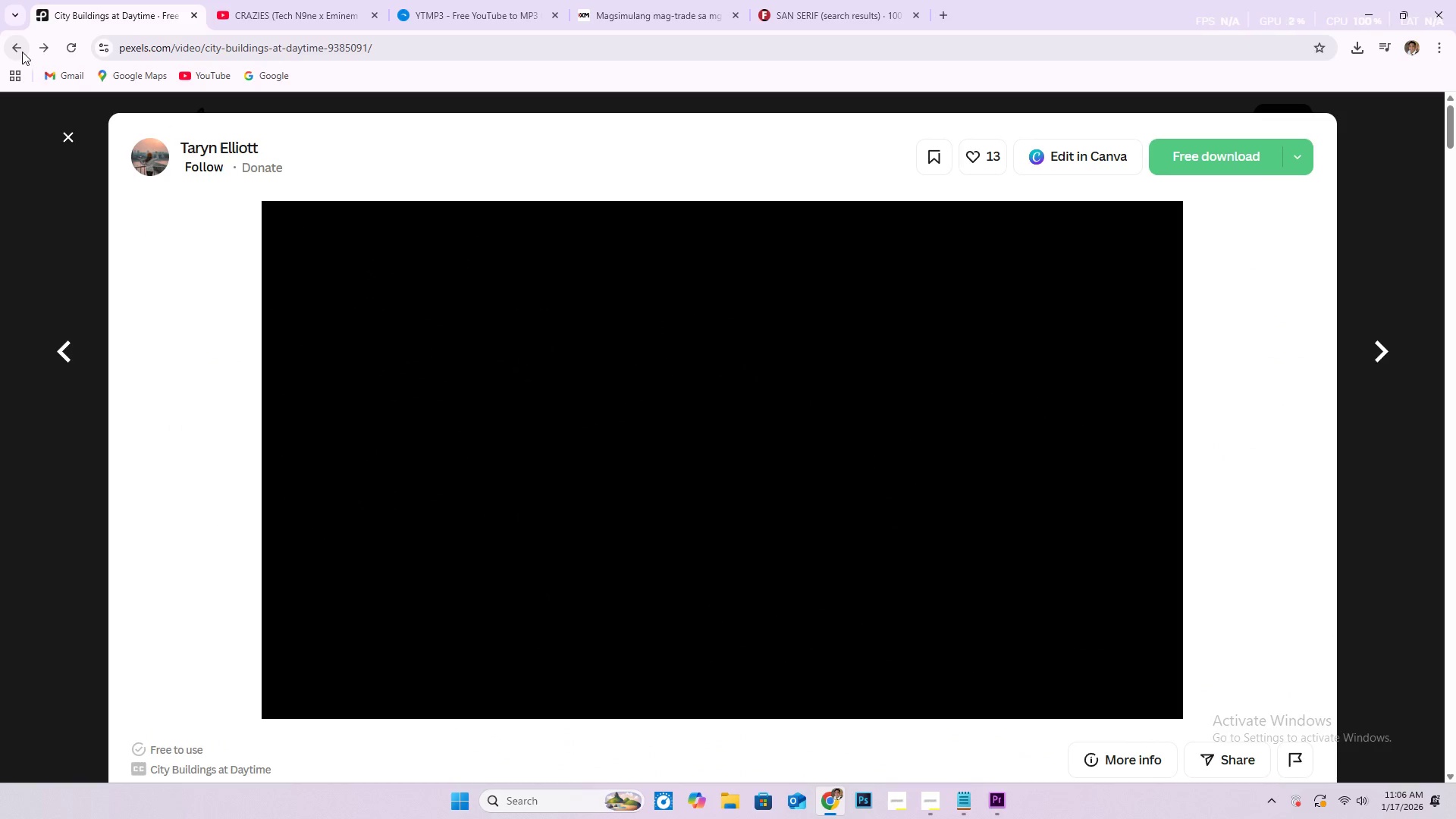 
left_click([19, 49])
 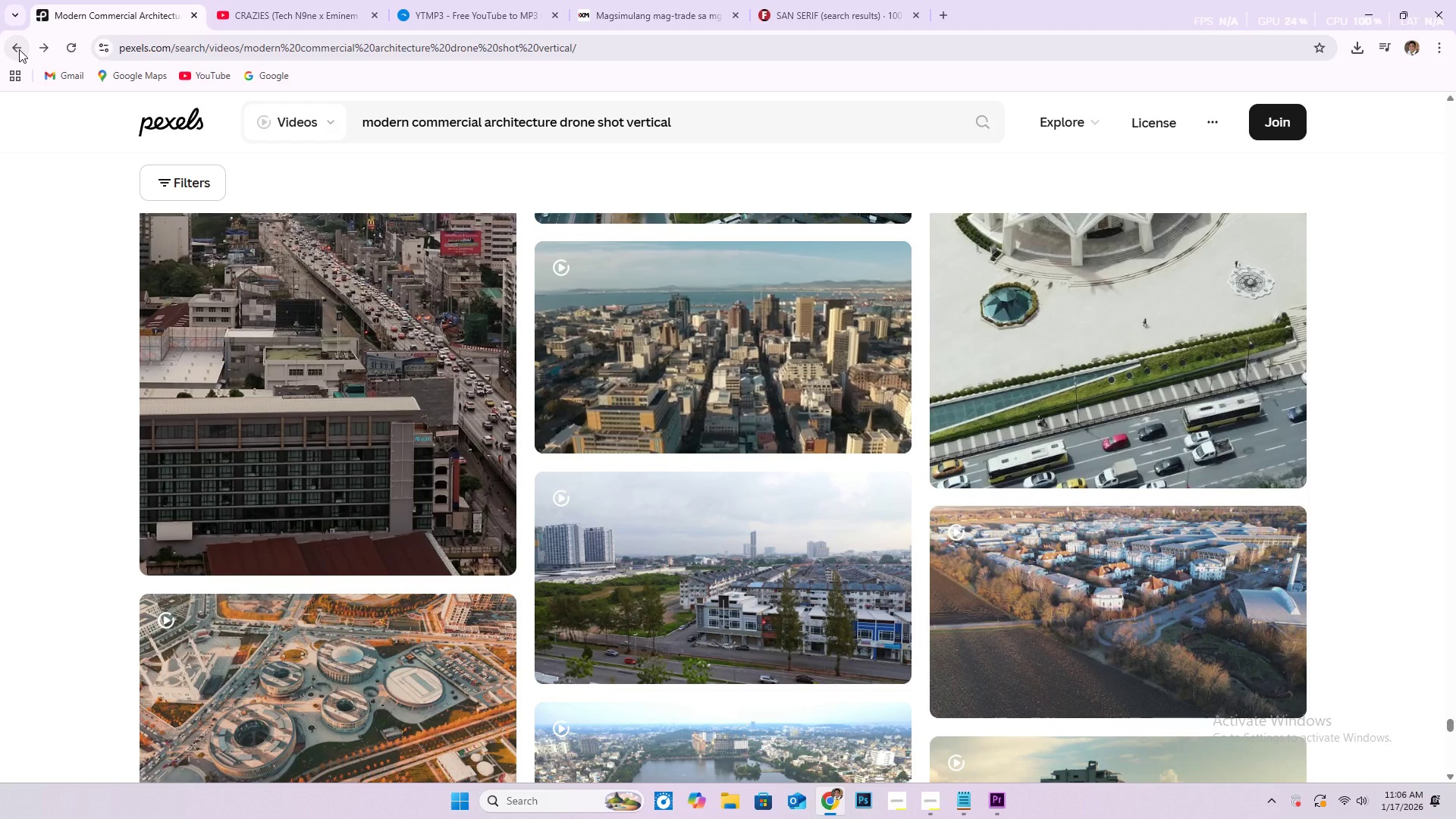 
left_click([19, 49])
 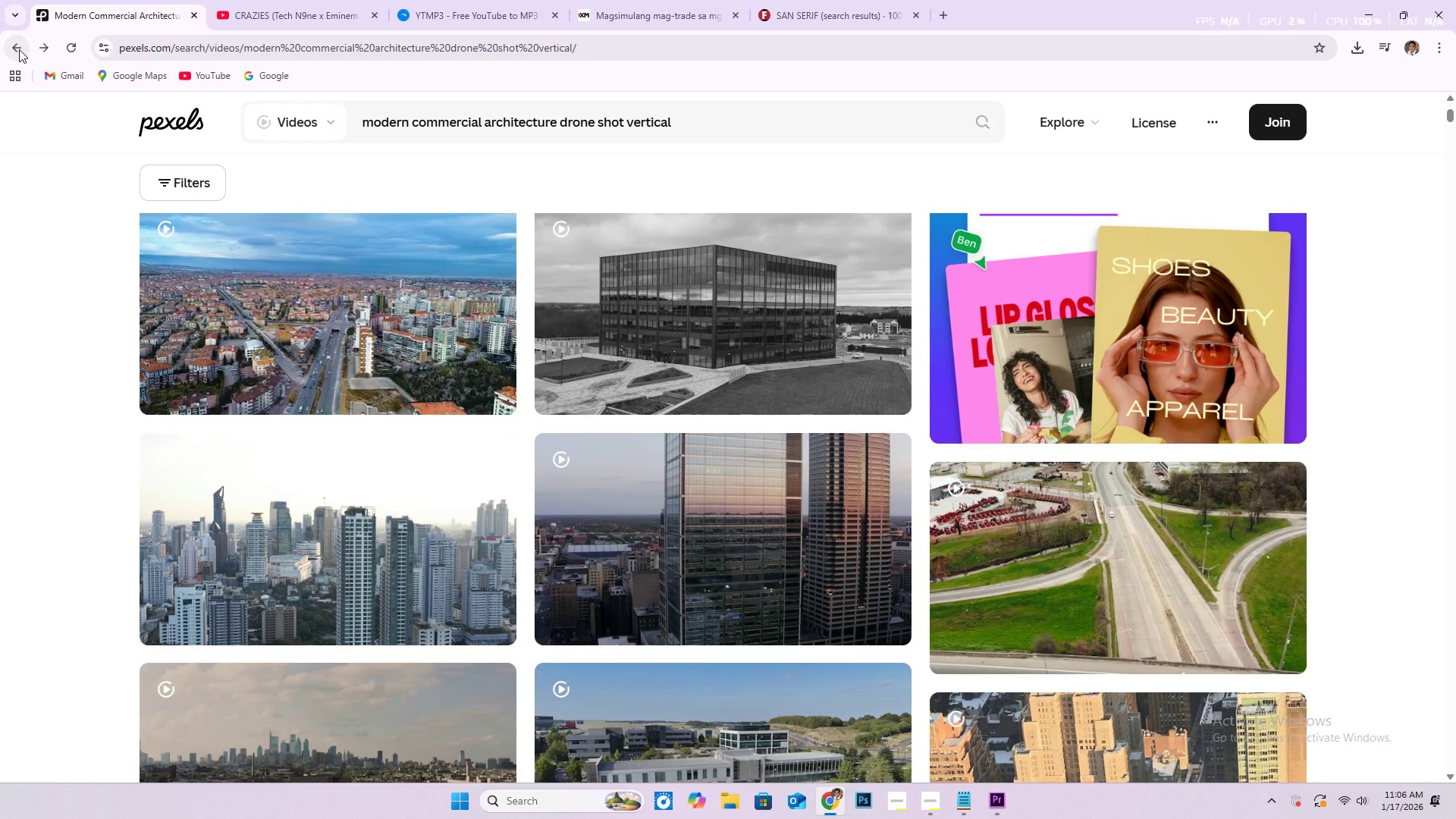 
wait(5.09)
 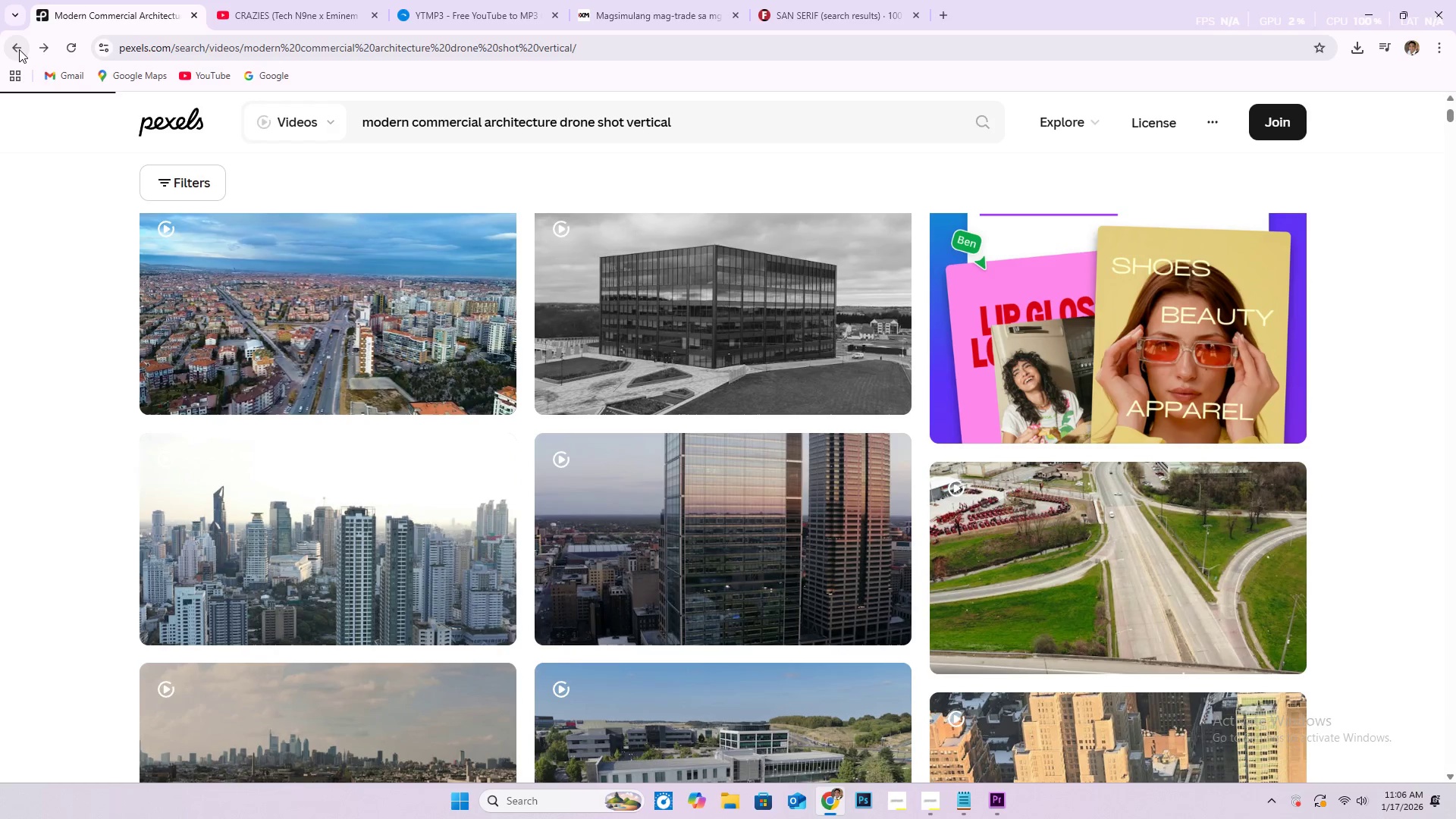 
left_click([19, 49])
 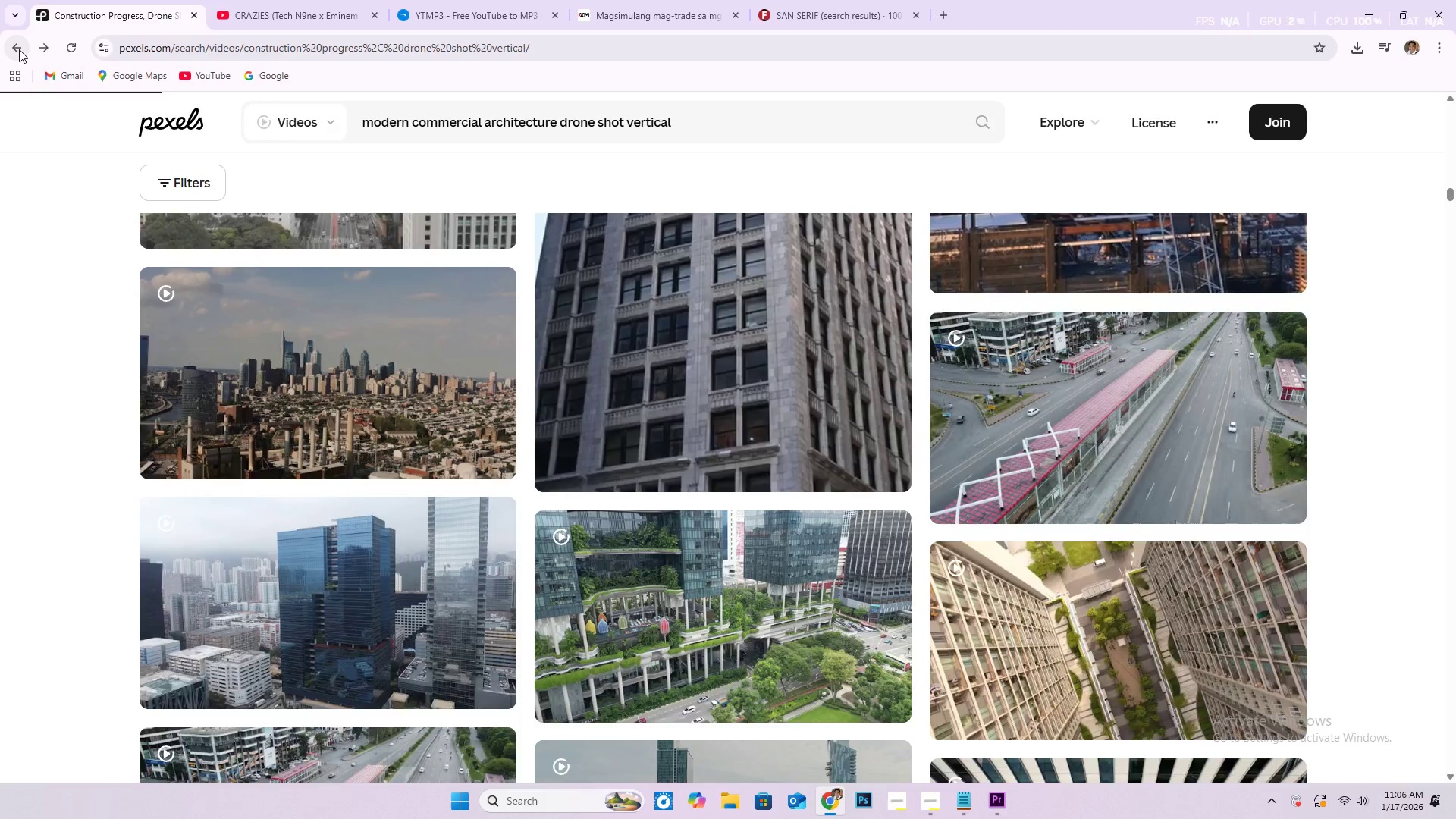 
wait(5.16)
 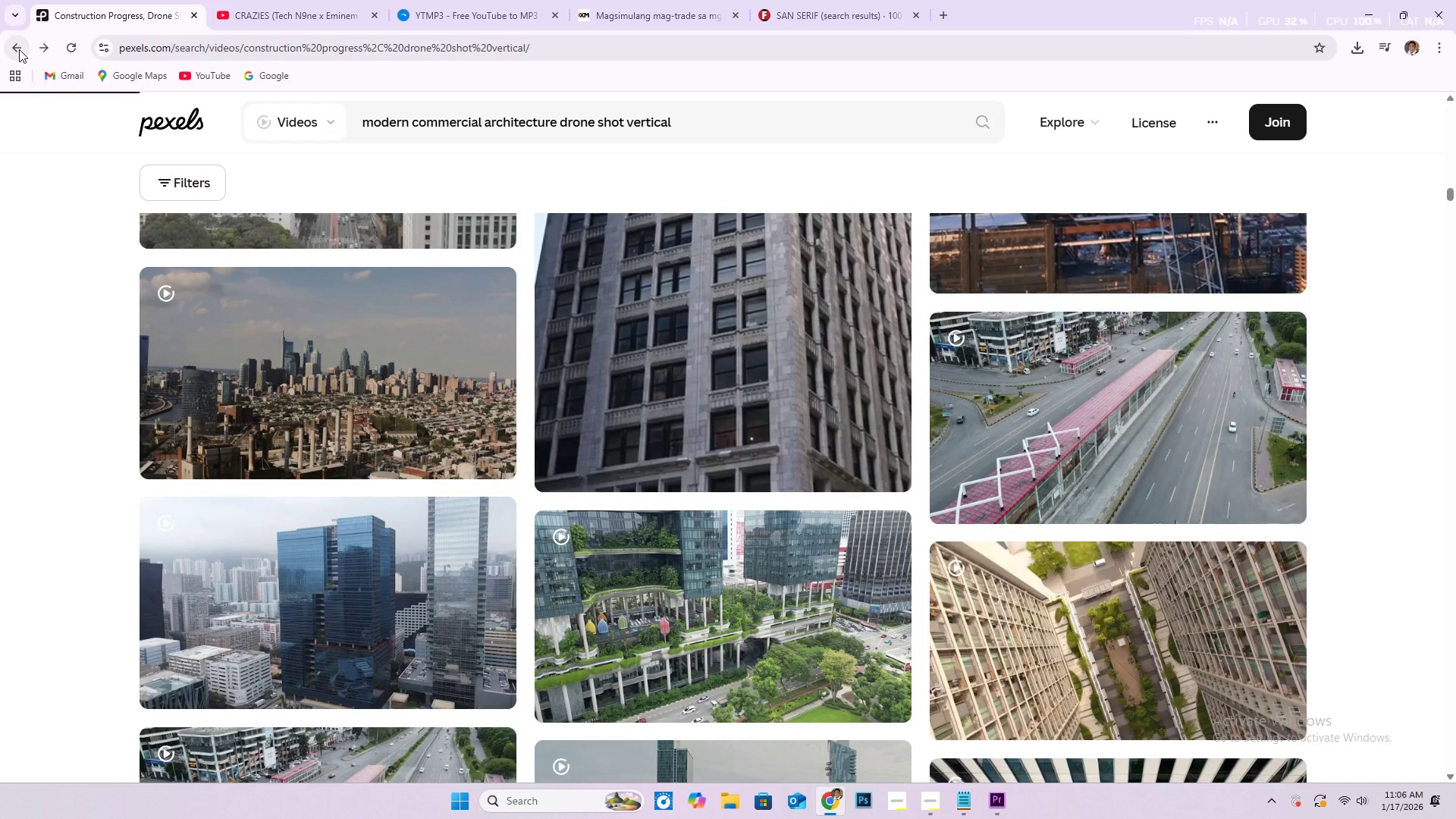 
scroll: coordinate [1003, 598], scroll_direction: down, amount: 72.0
 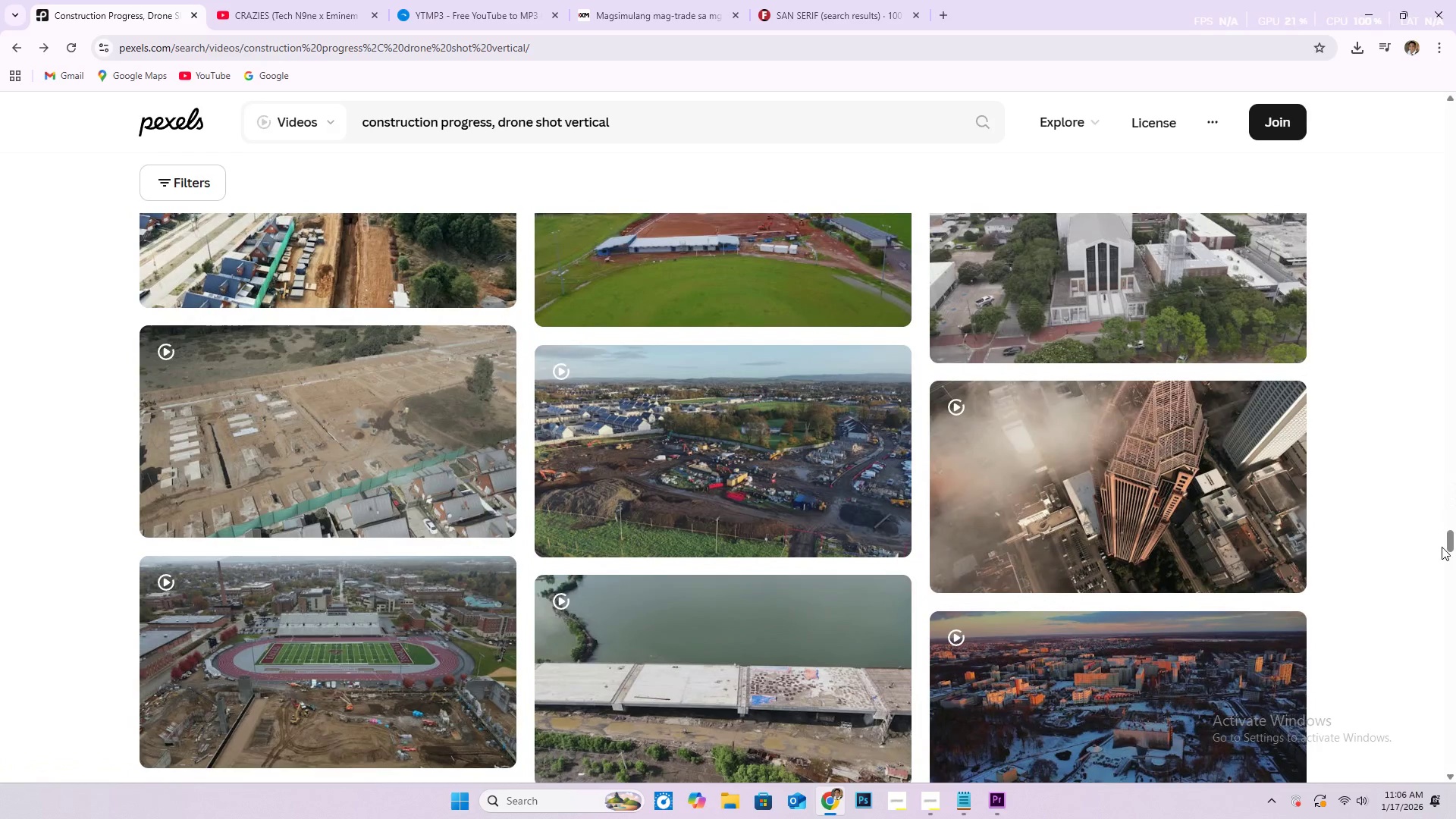 
left_click_drag(start_coordinate=[1452, 542], to_coordinate=[1447, 102])
 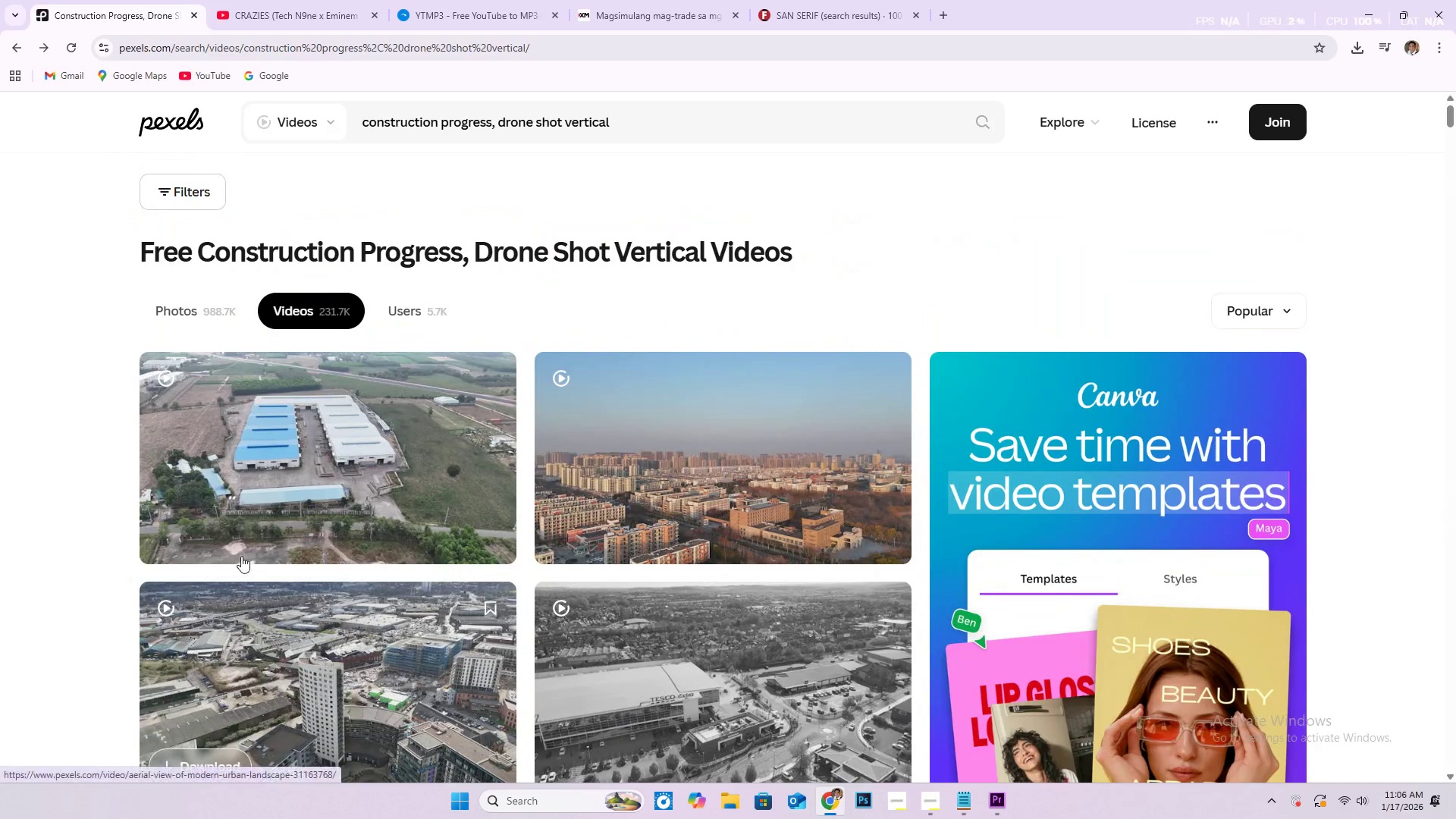 
scroll: coordinate [785, 434], scroll_direction: down, amount: 55.0
 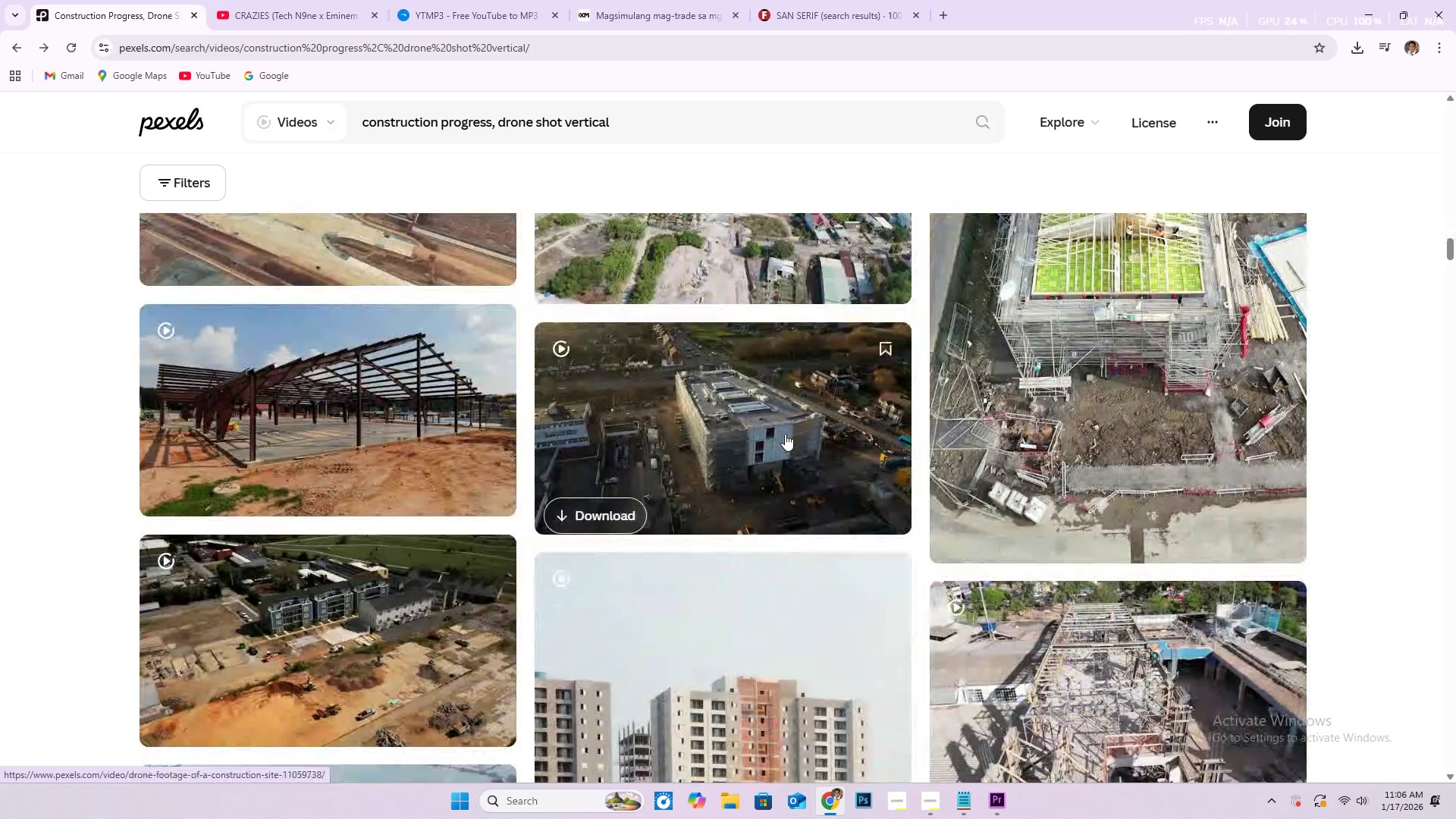 
scroll: coordinate [770, 432], scroll_direction: up, amount: 5.0
 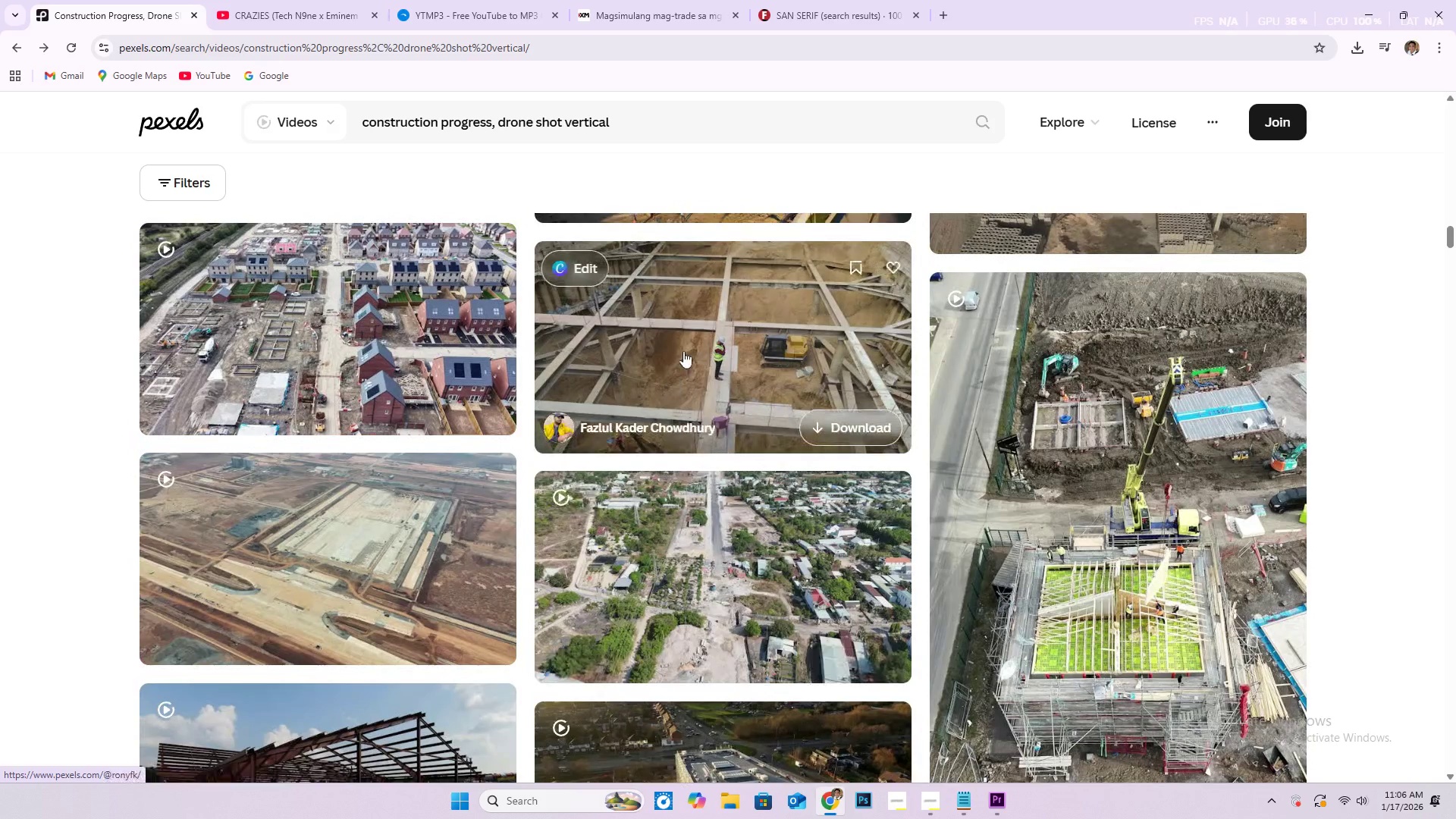 
left_click([688, 340])
 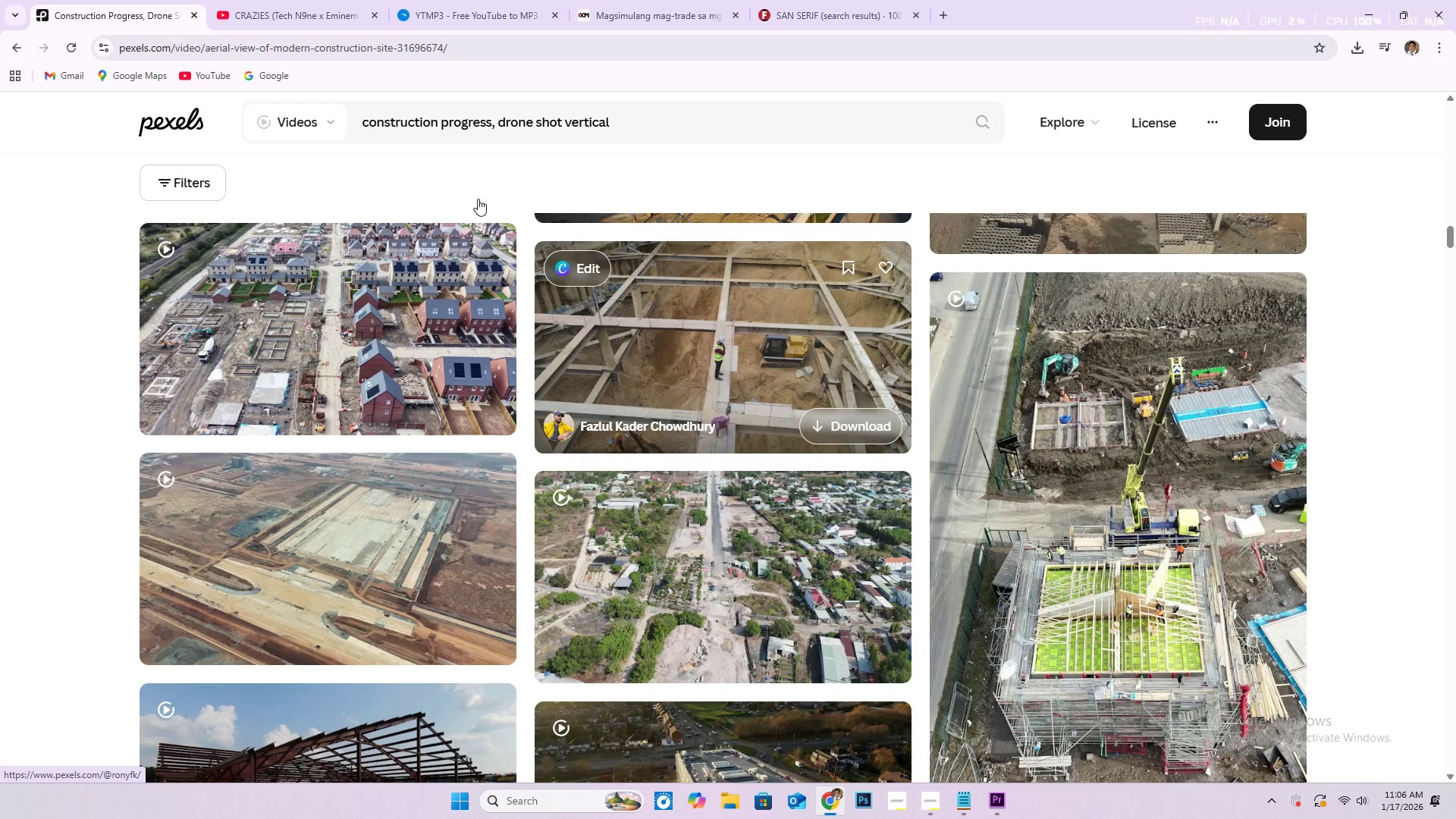 
wait(8.28)
 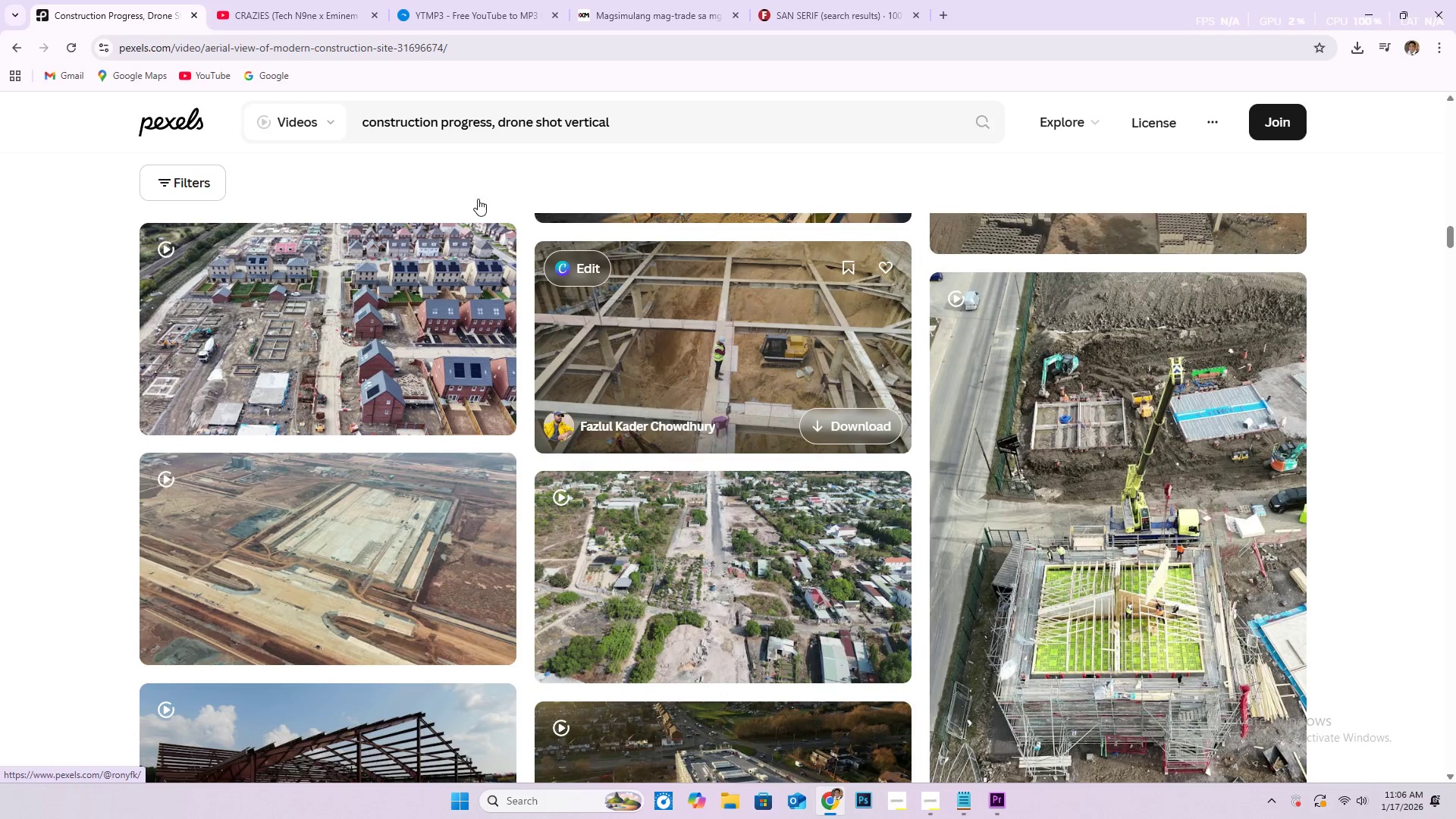 
left_click([460, 42])
 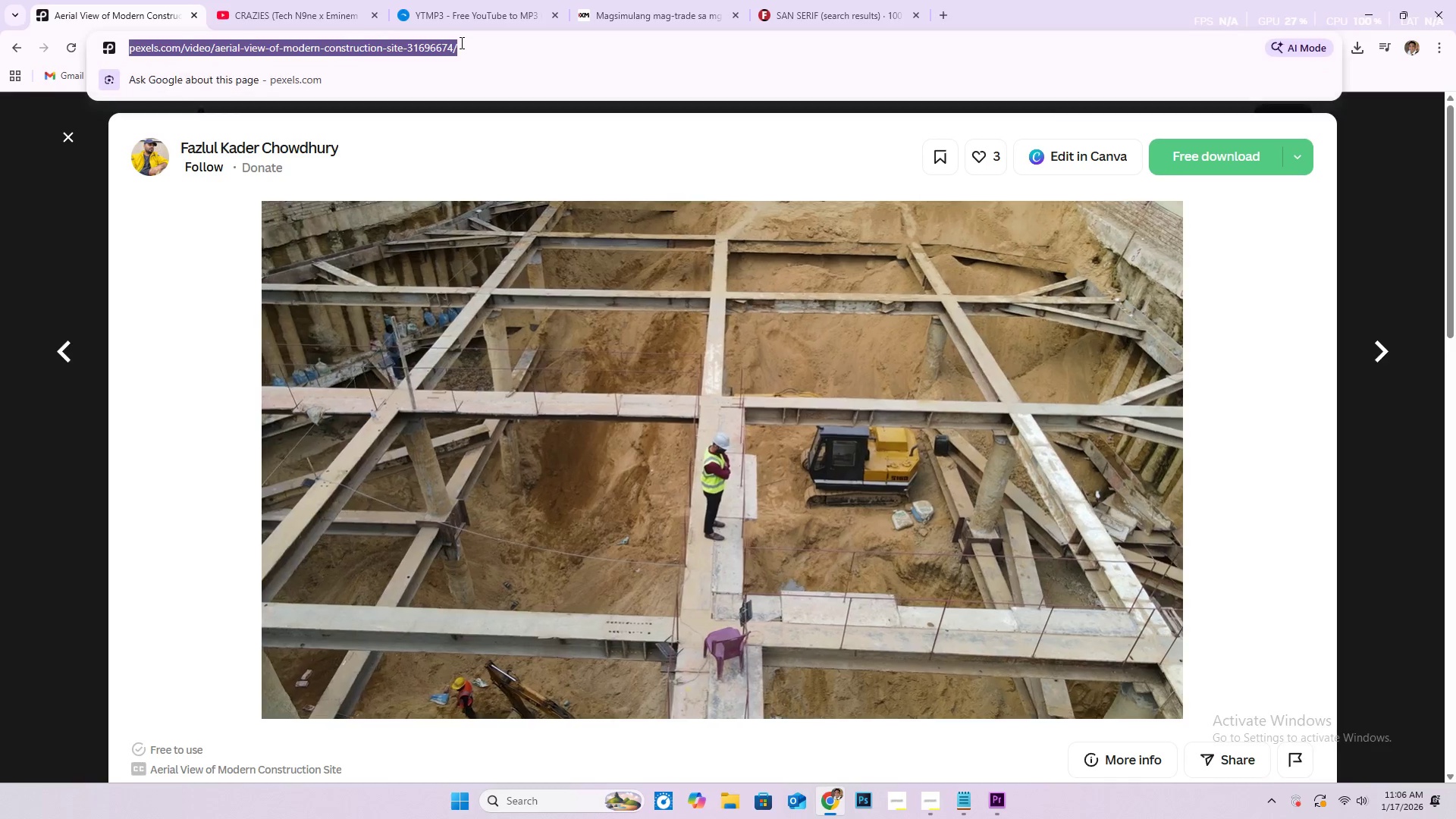 
key(Control+C)
 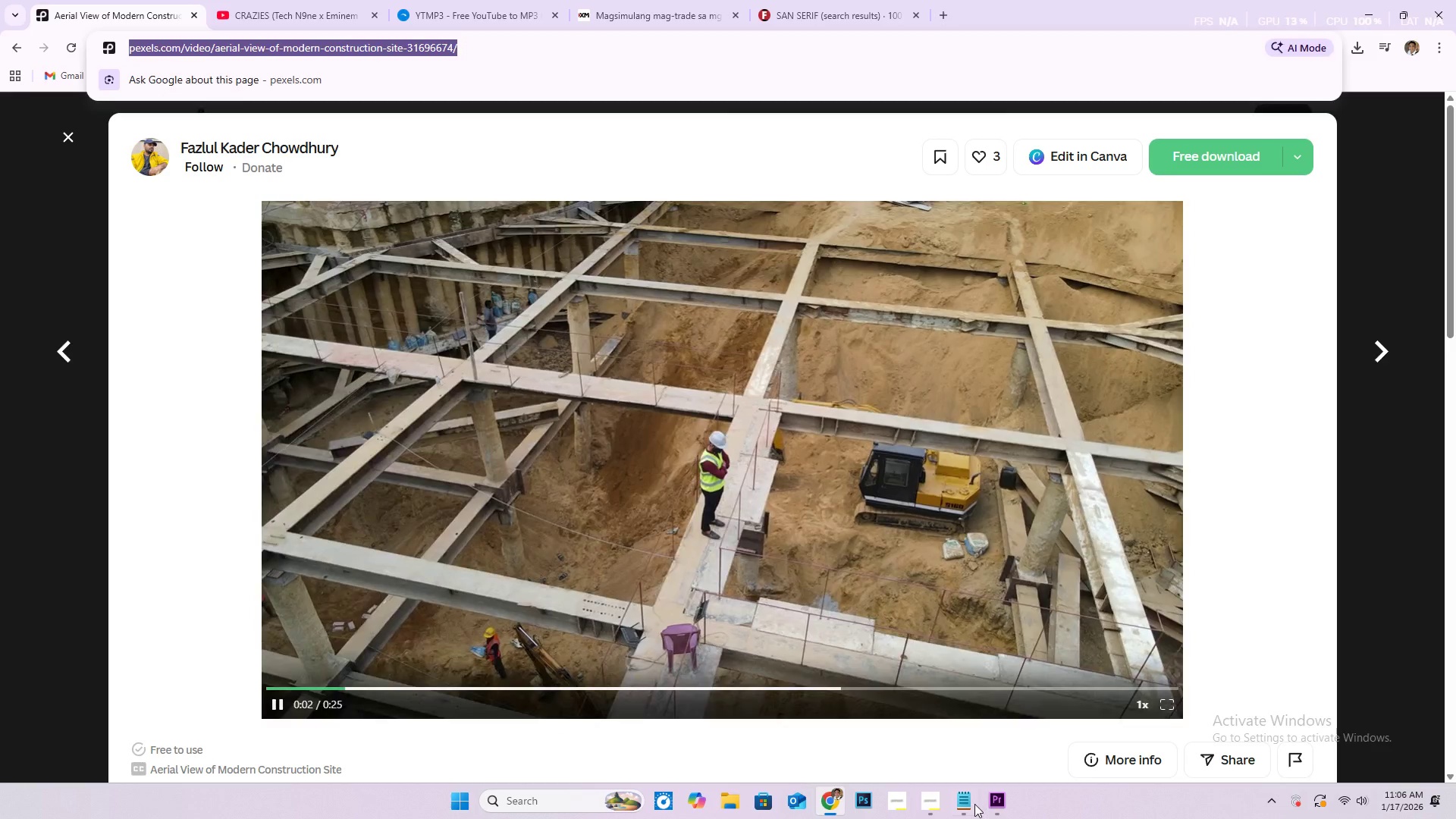 
left_click([971, 804])
 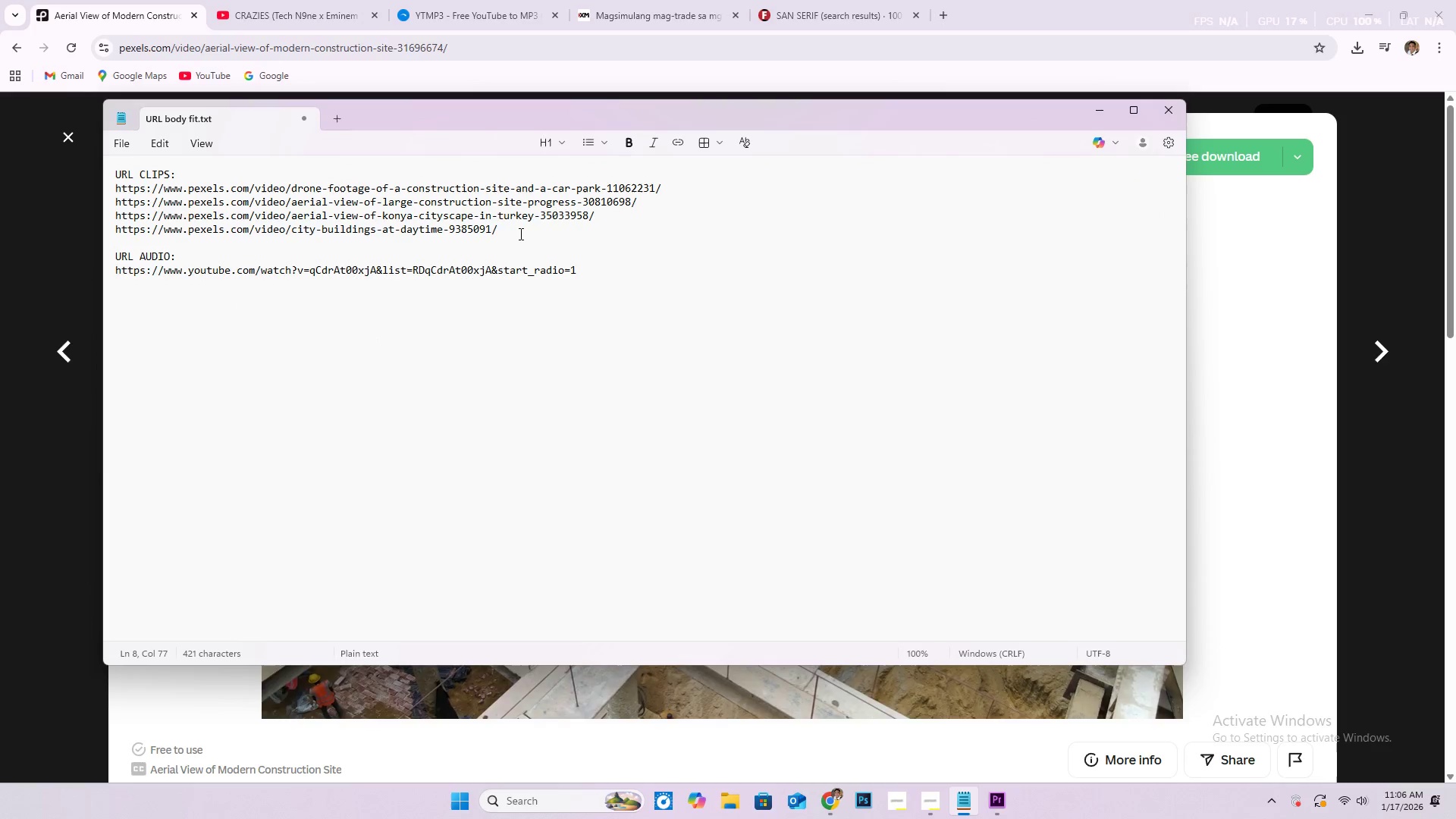 
left_click([519, 233])
 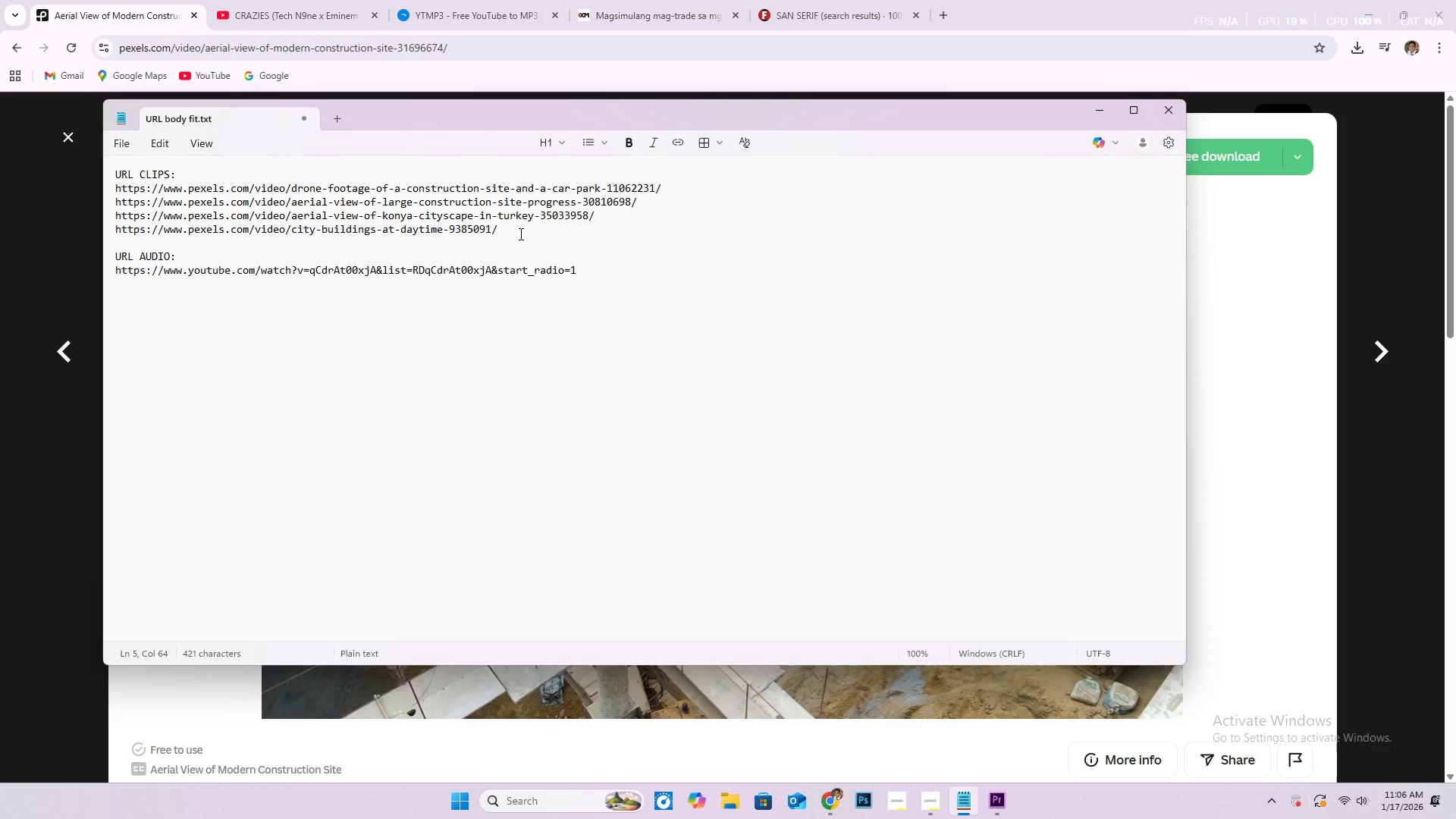 
key(Enter)
 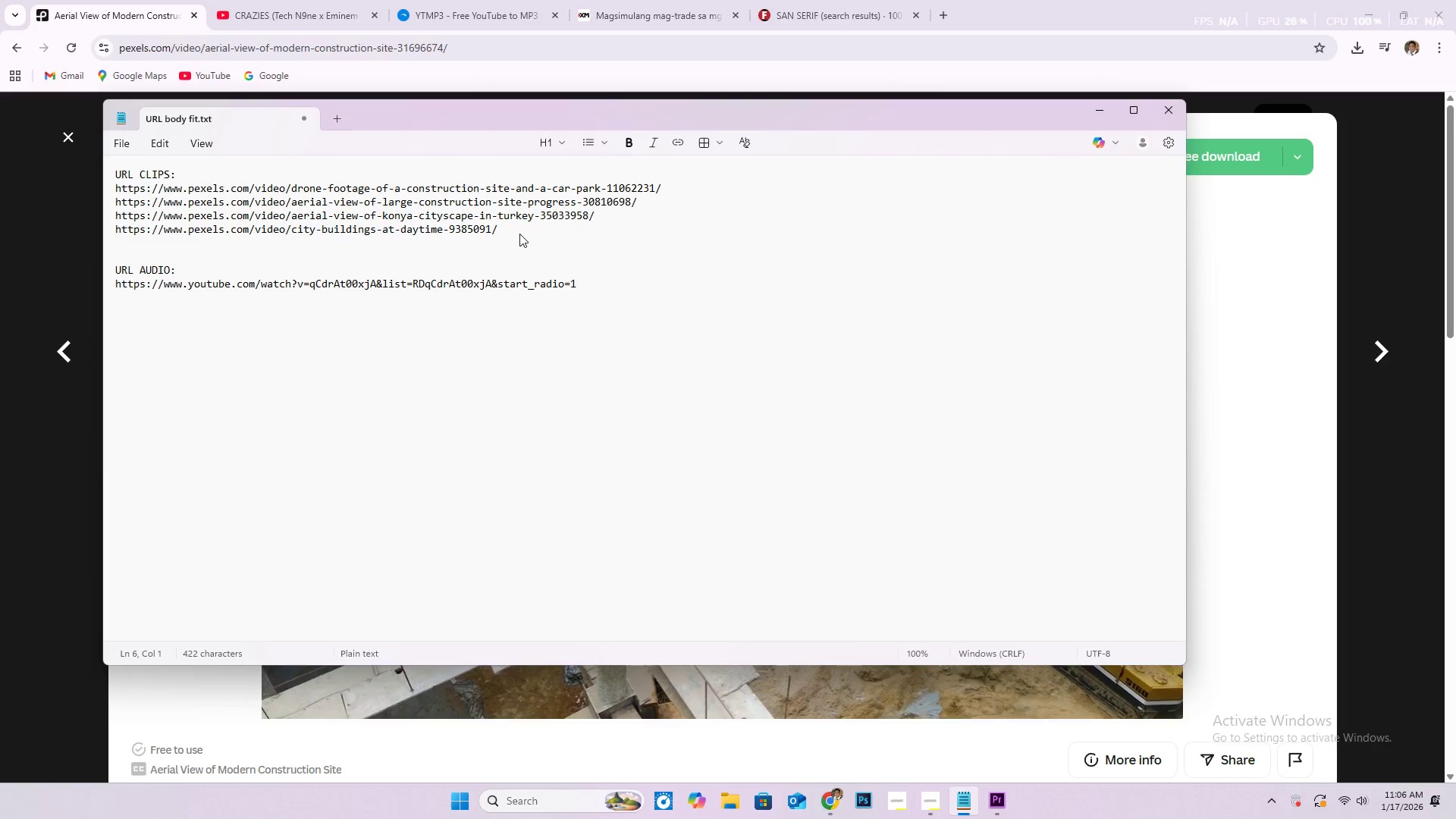 
key(Control+V)
 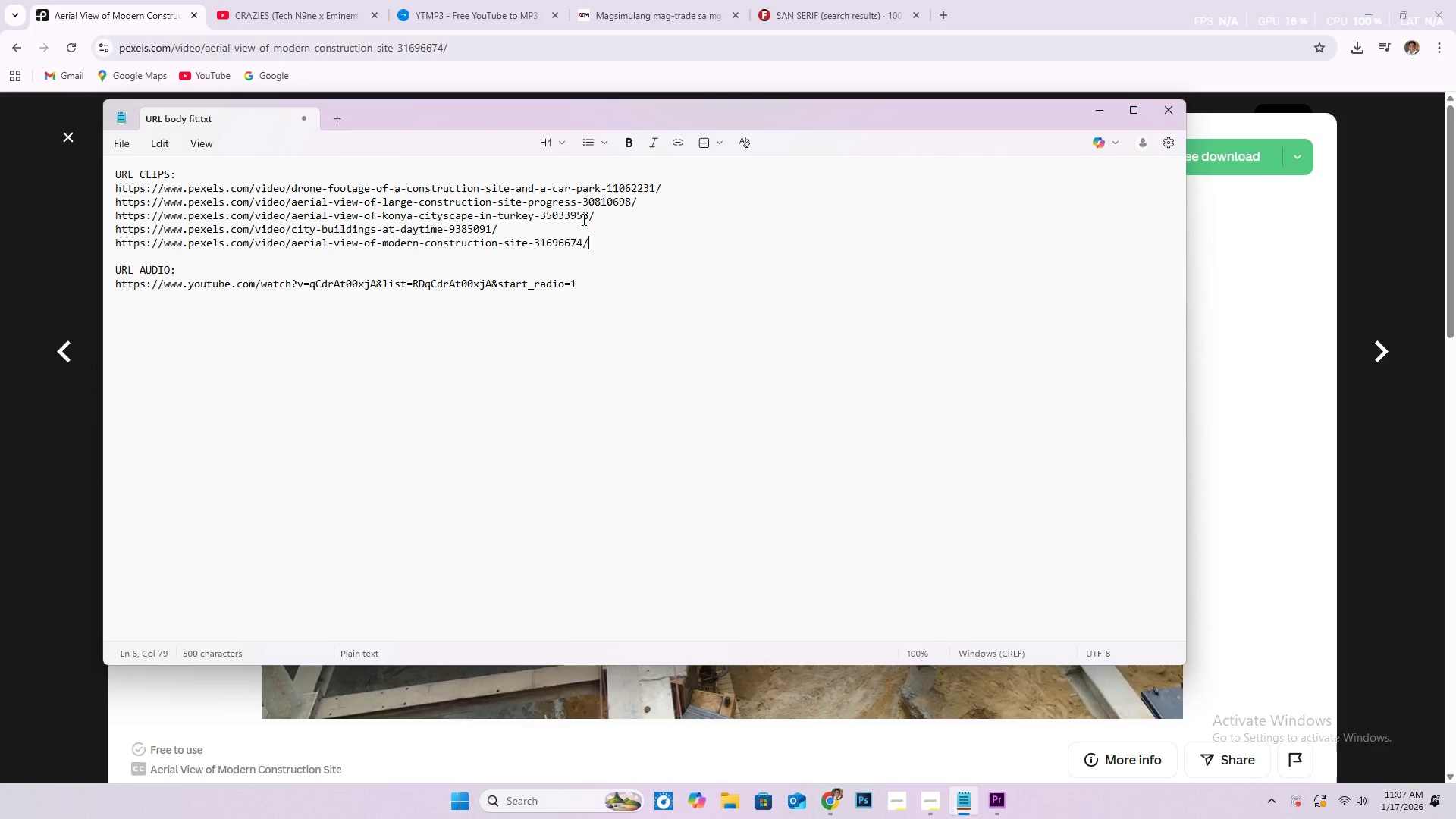 
left_click_drag(start_coordinate=[601, 220], to_coordinate=[111, 216])
 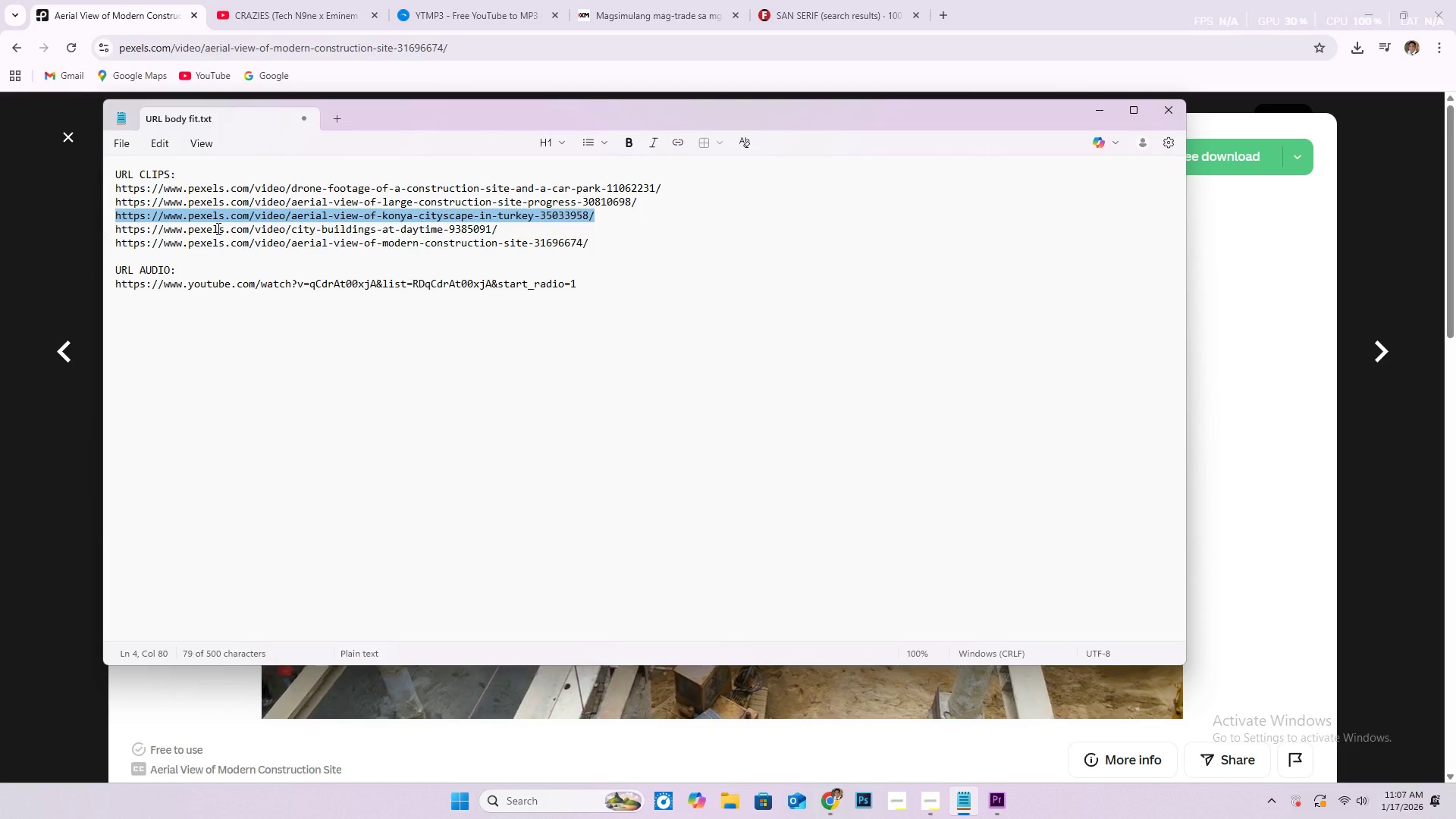 
key(Control+C)
 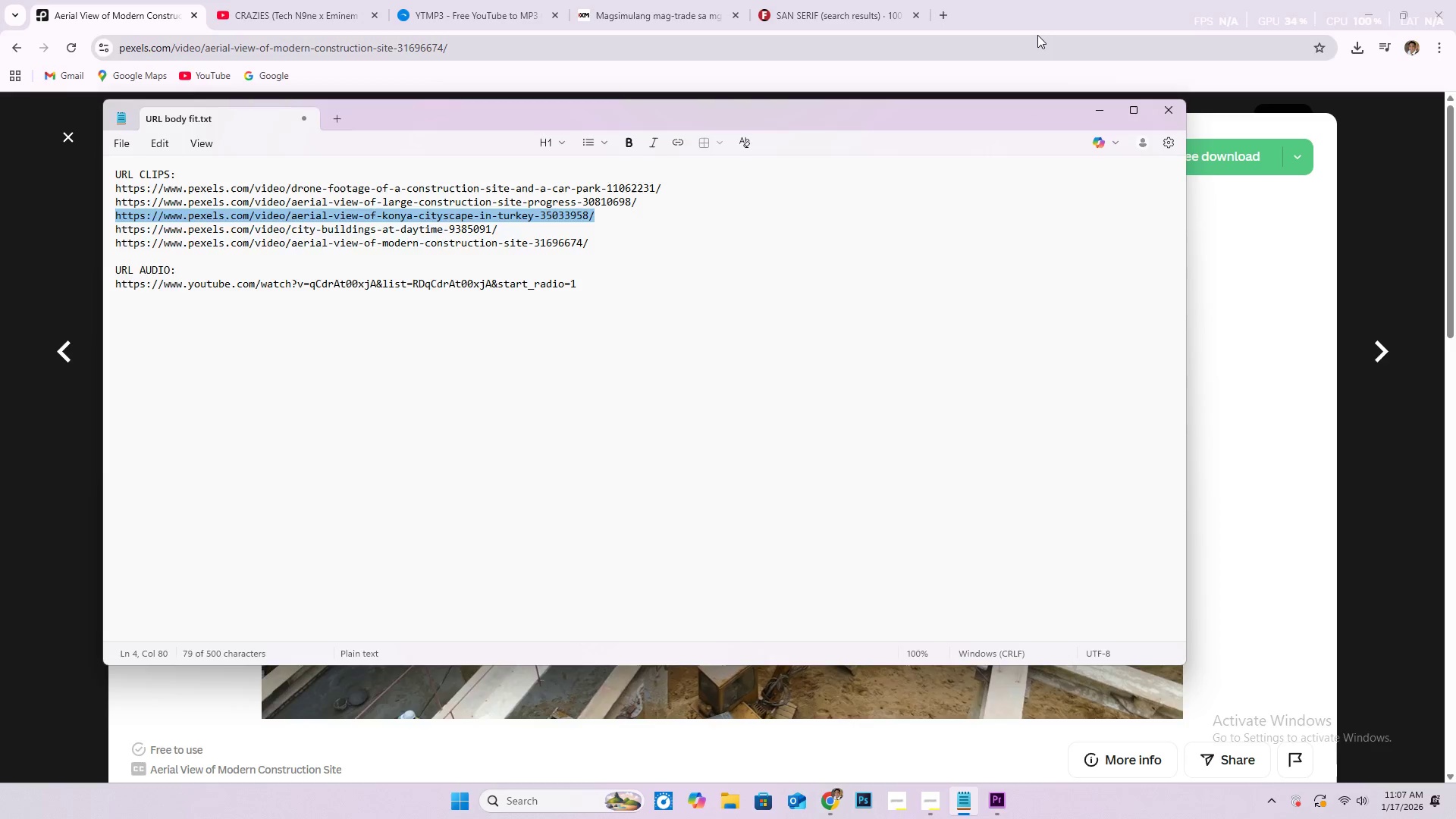 
double_click([927, 14])
 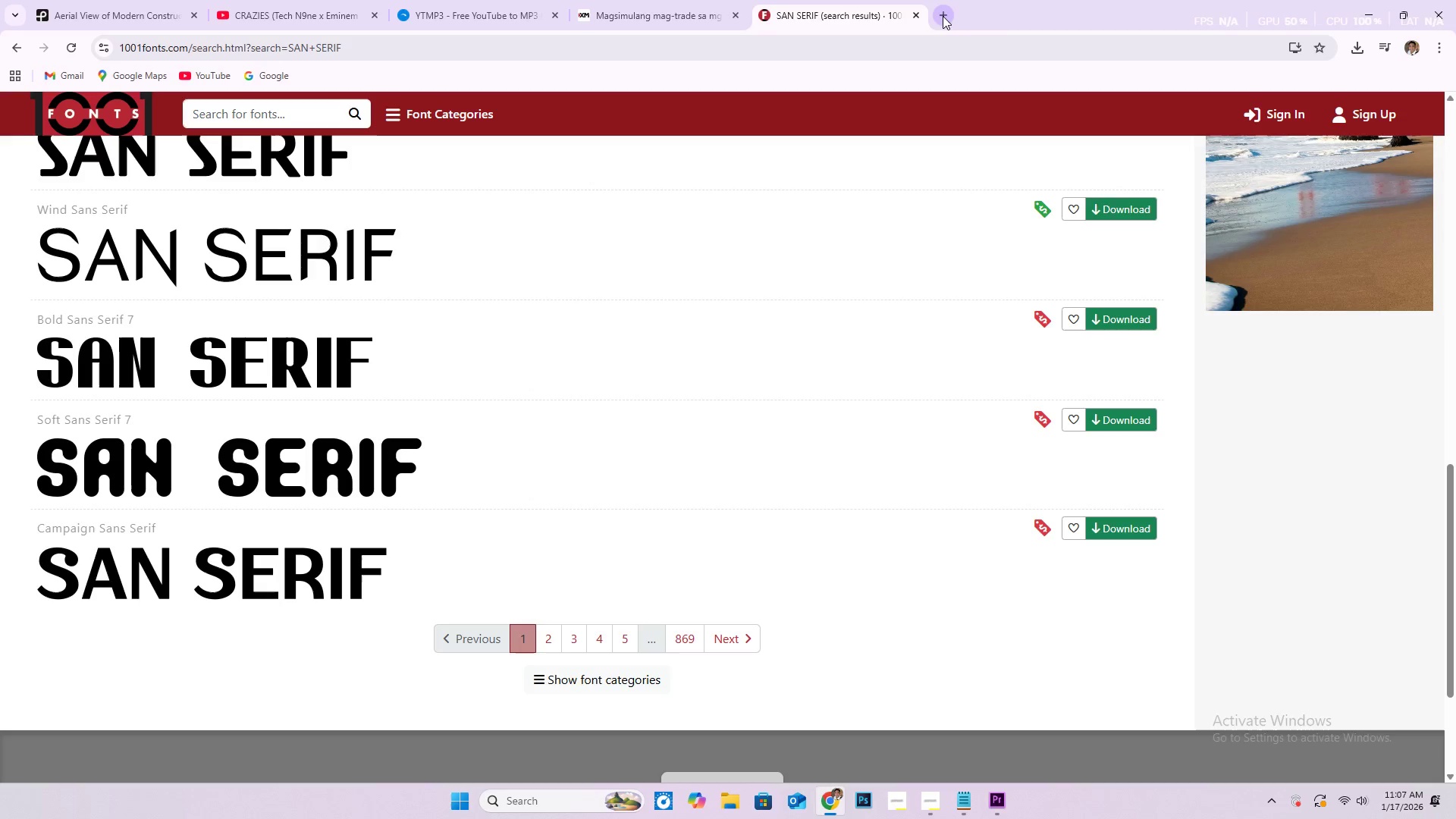 
left_click([944, 15])
 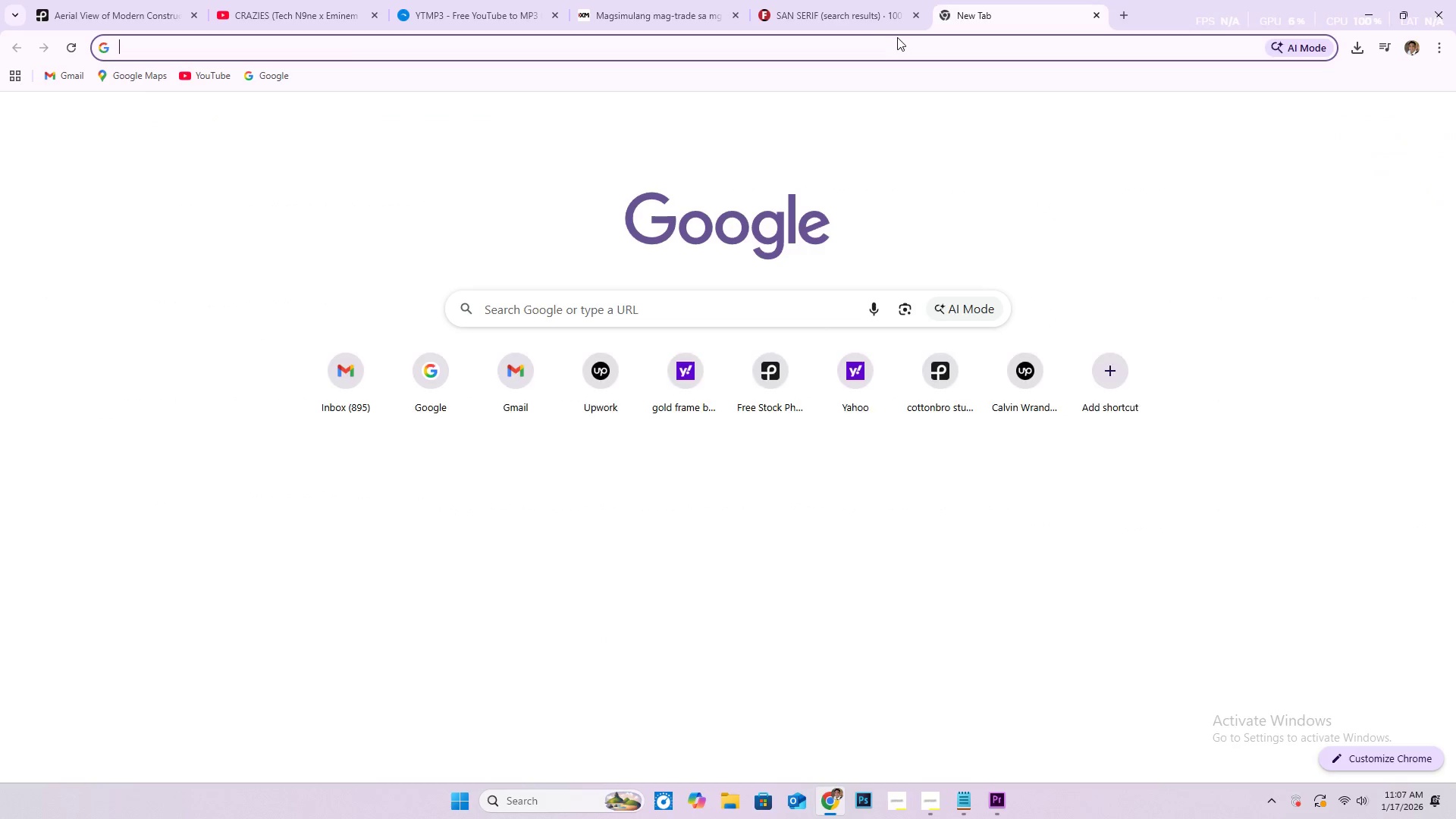 
left_click([880, 48])
 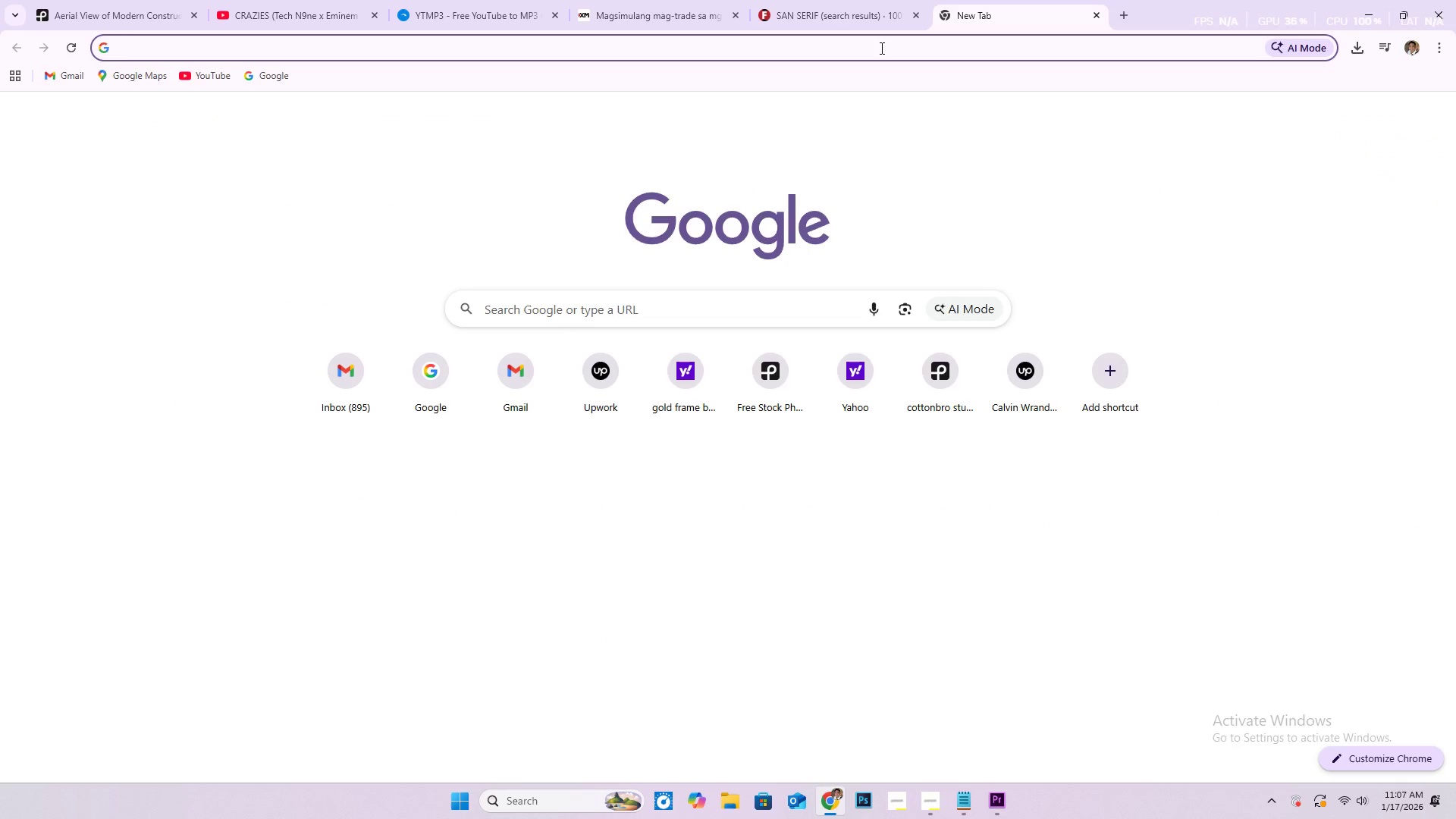 
key(Control+V)
 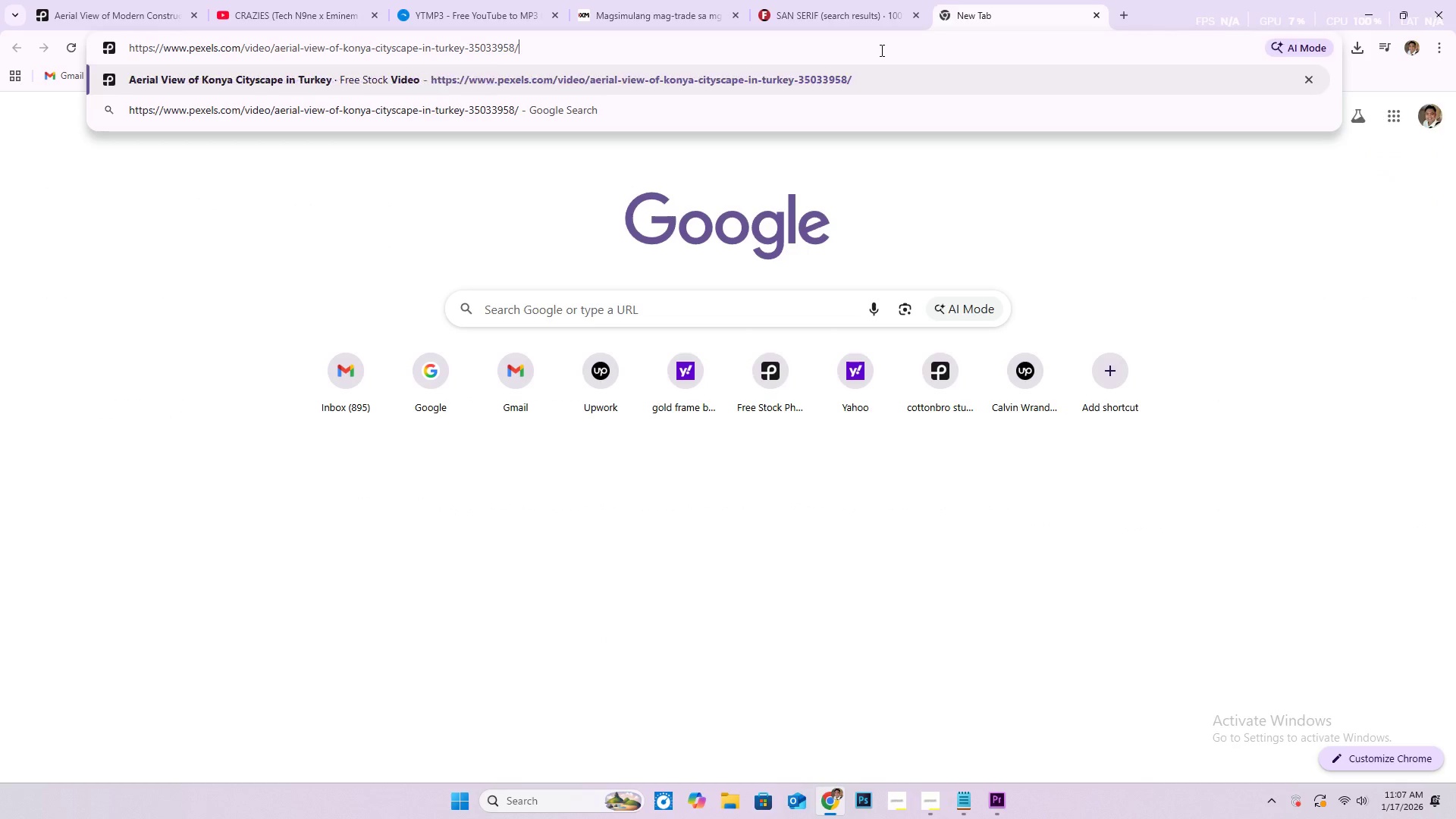 
key(NumpadEnter)
 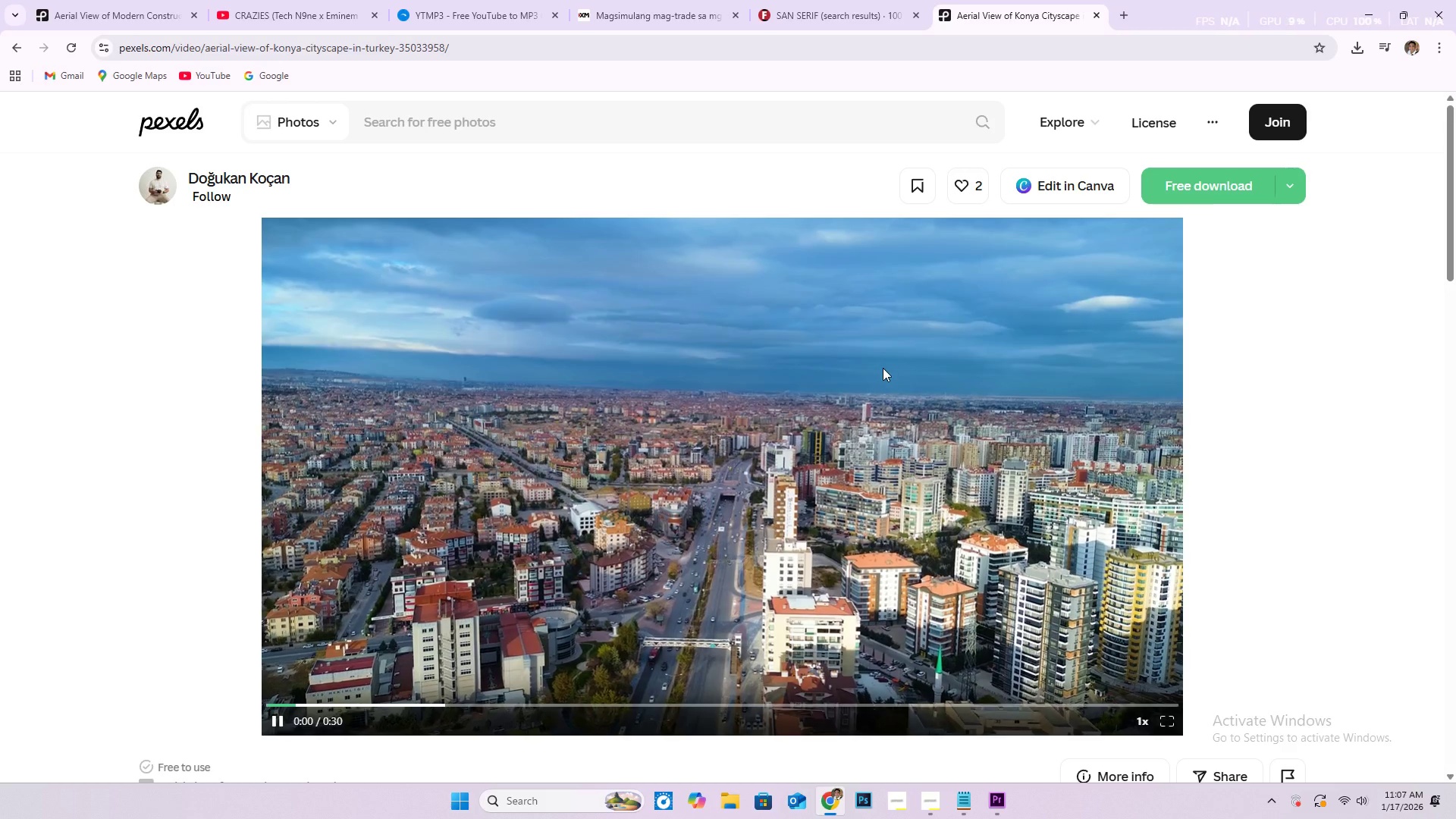 
wait(5.75)
 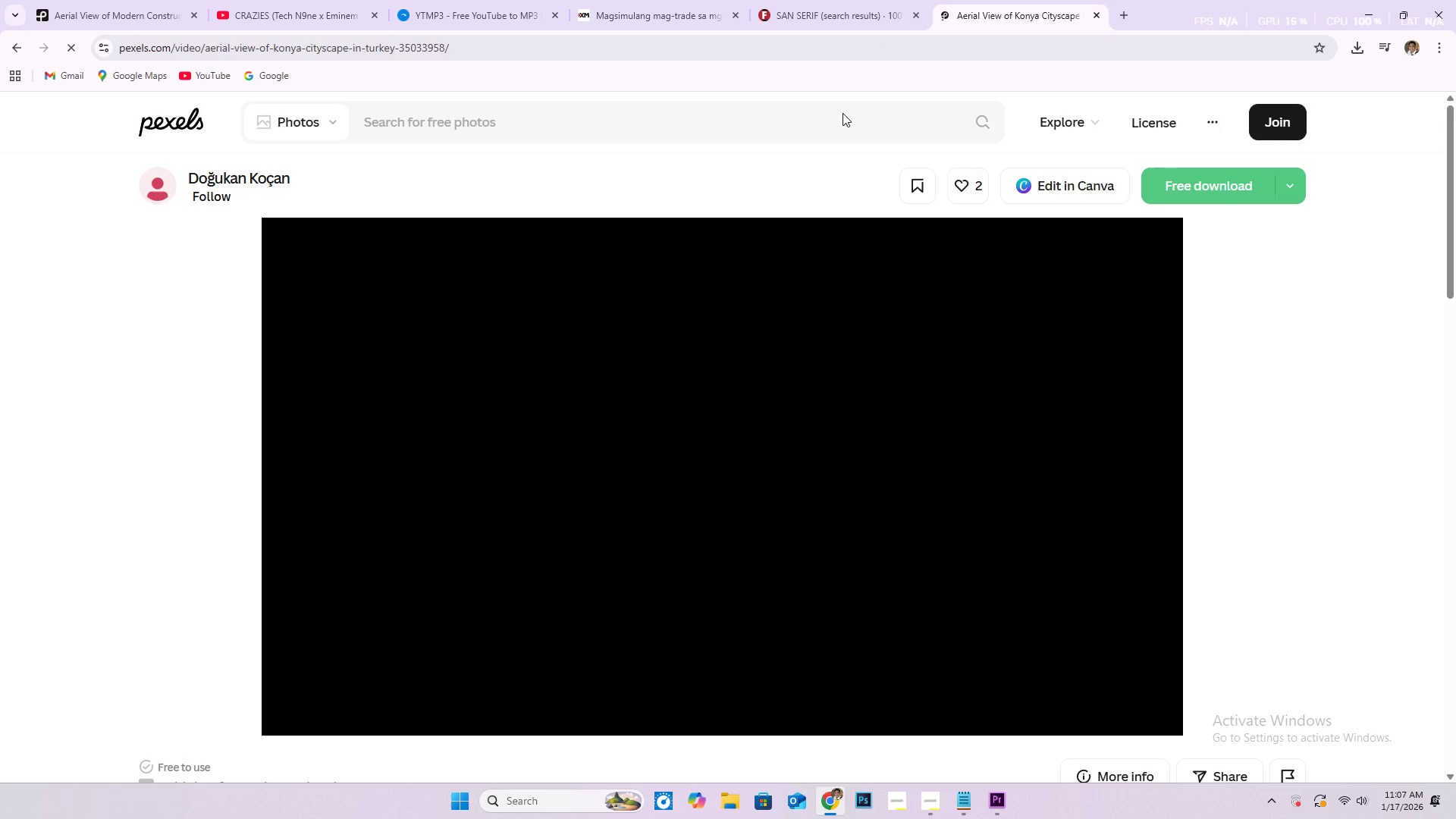 
left_click([1094, 17])
 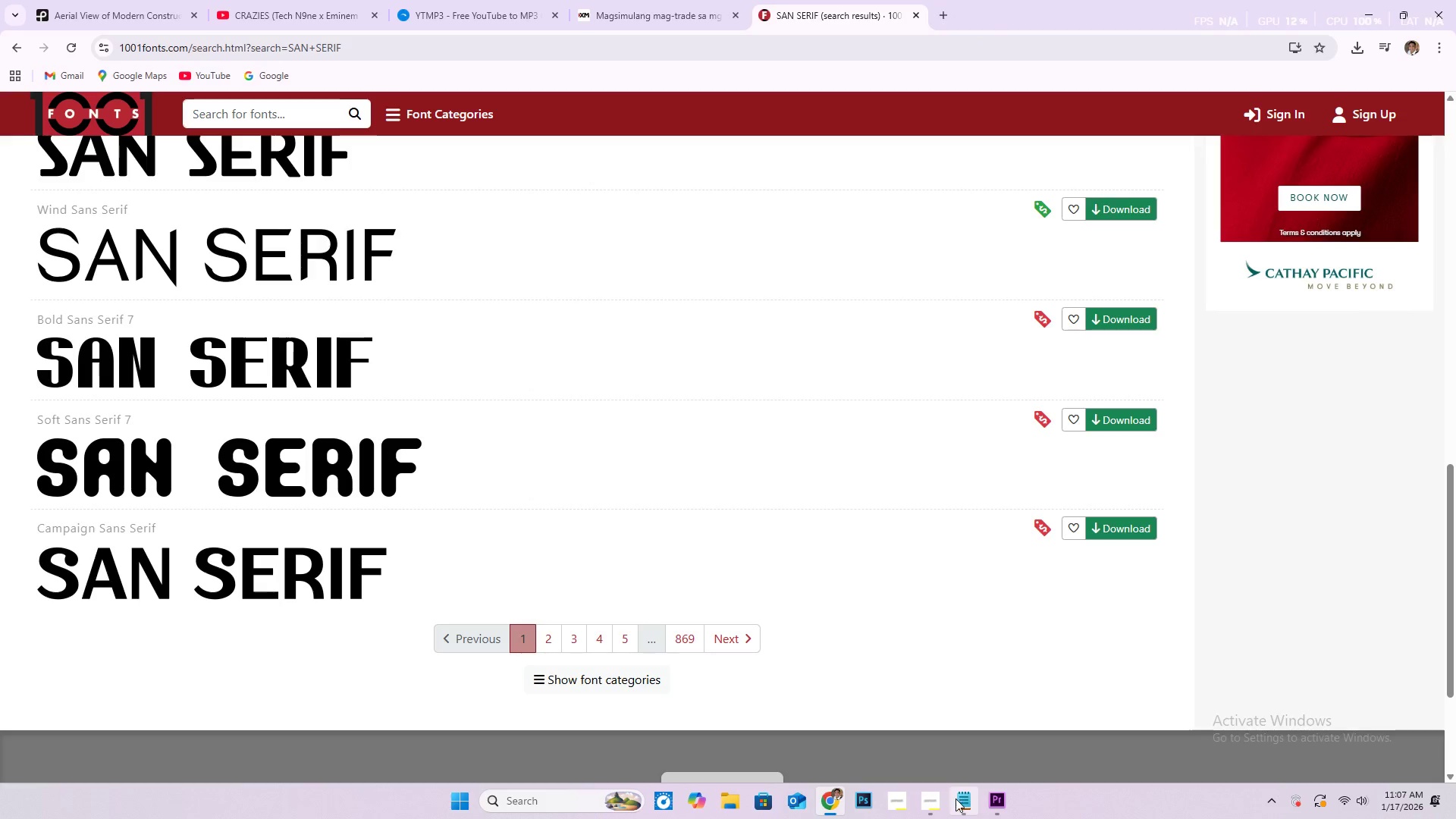 
left_click([961, 807])
 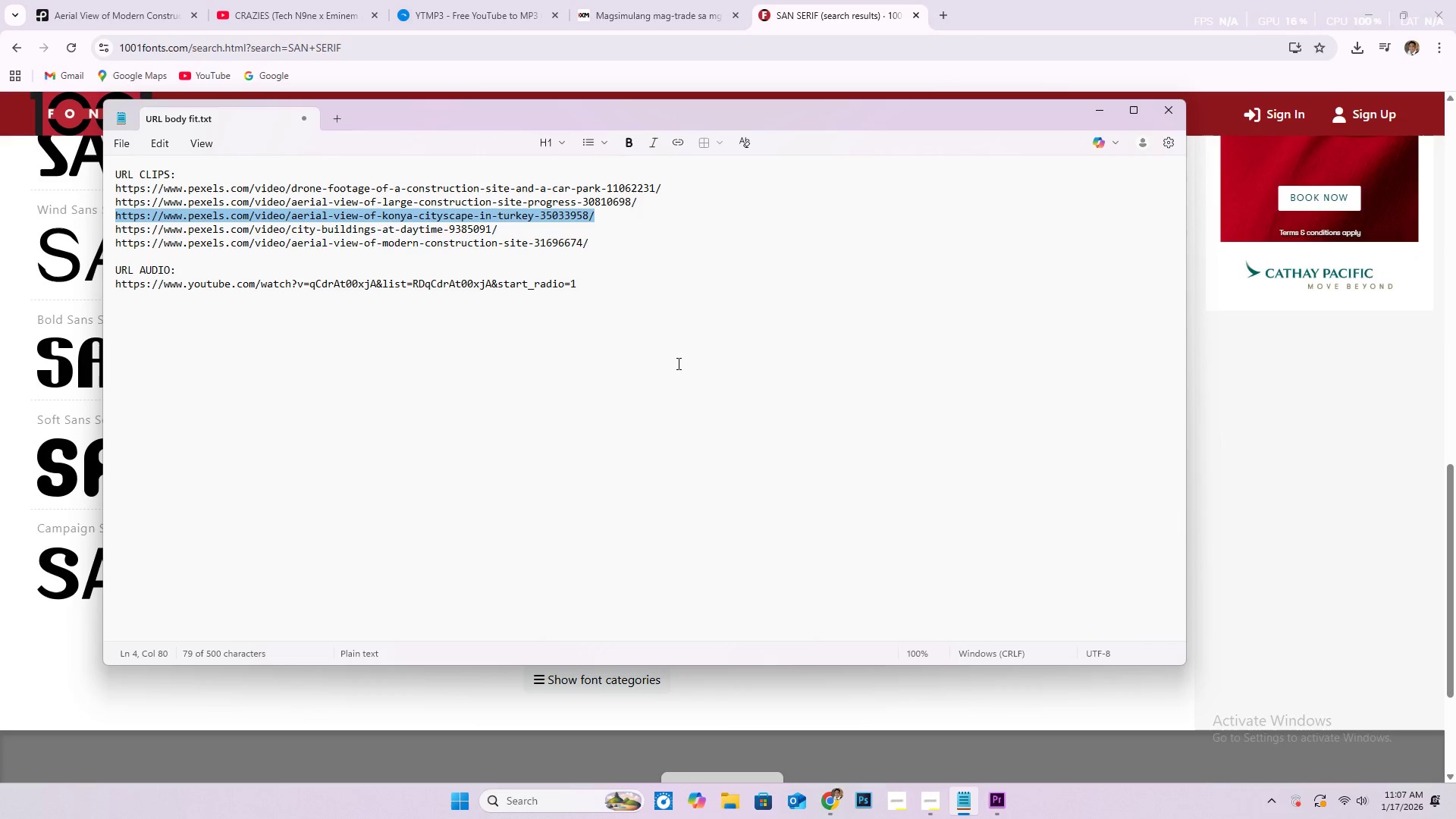 
key(Delete)
 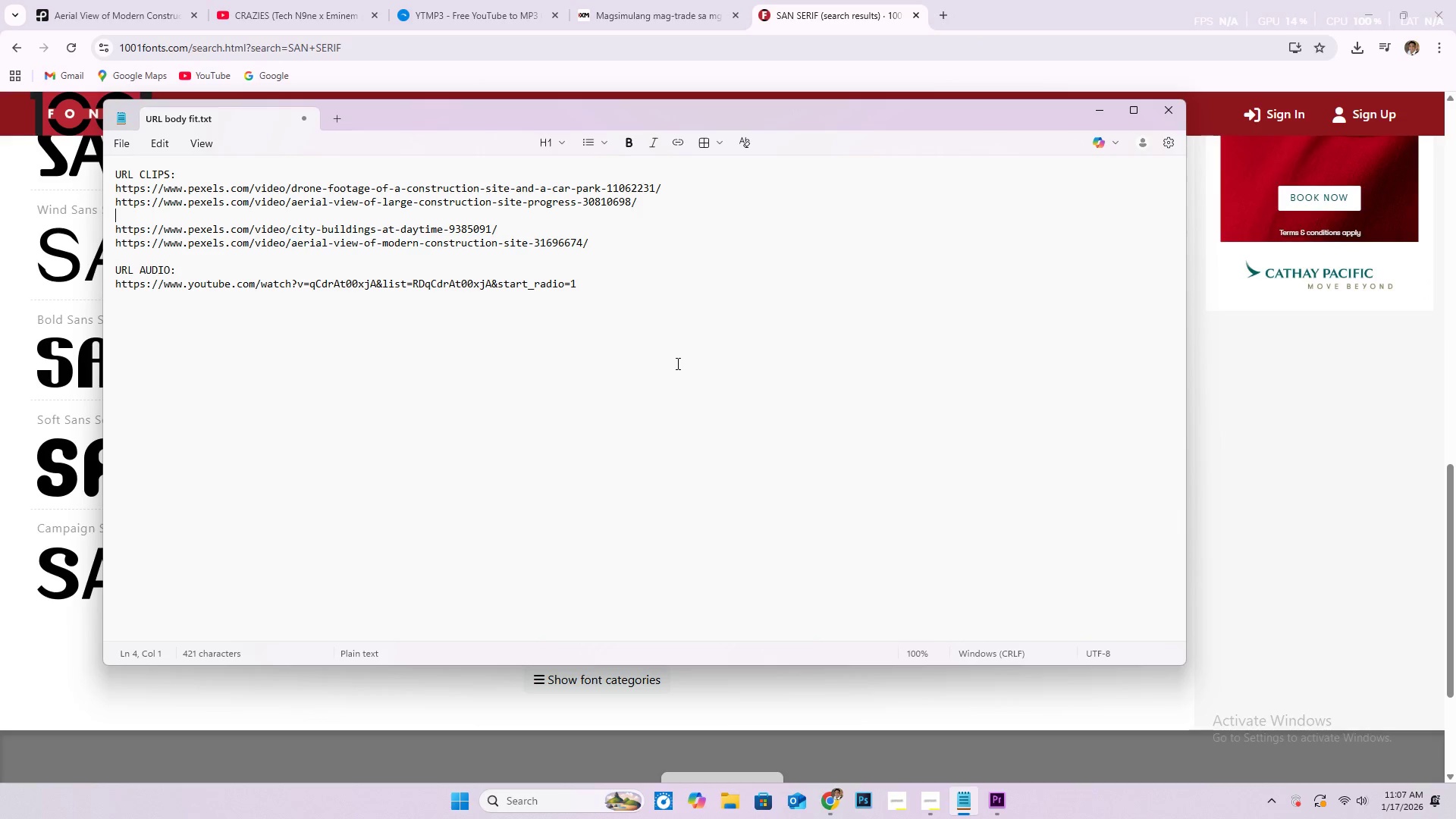 
key(Backspace)
 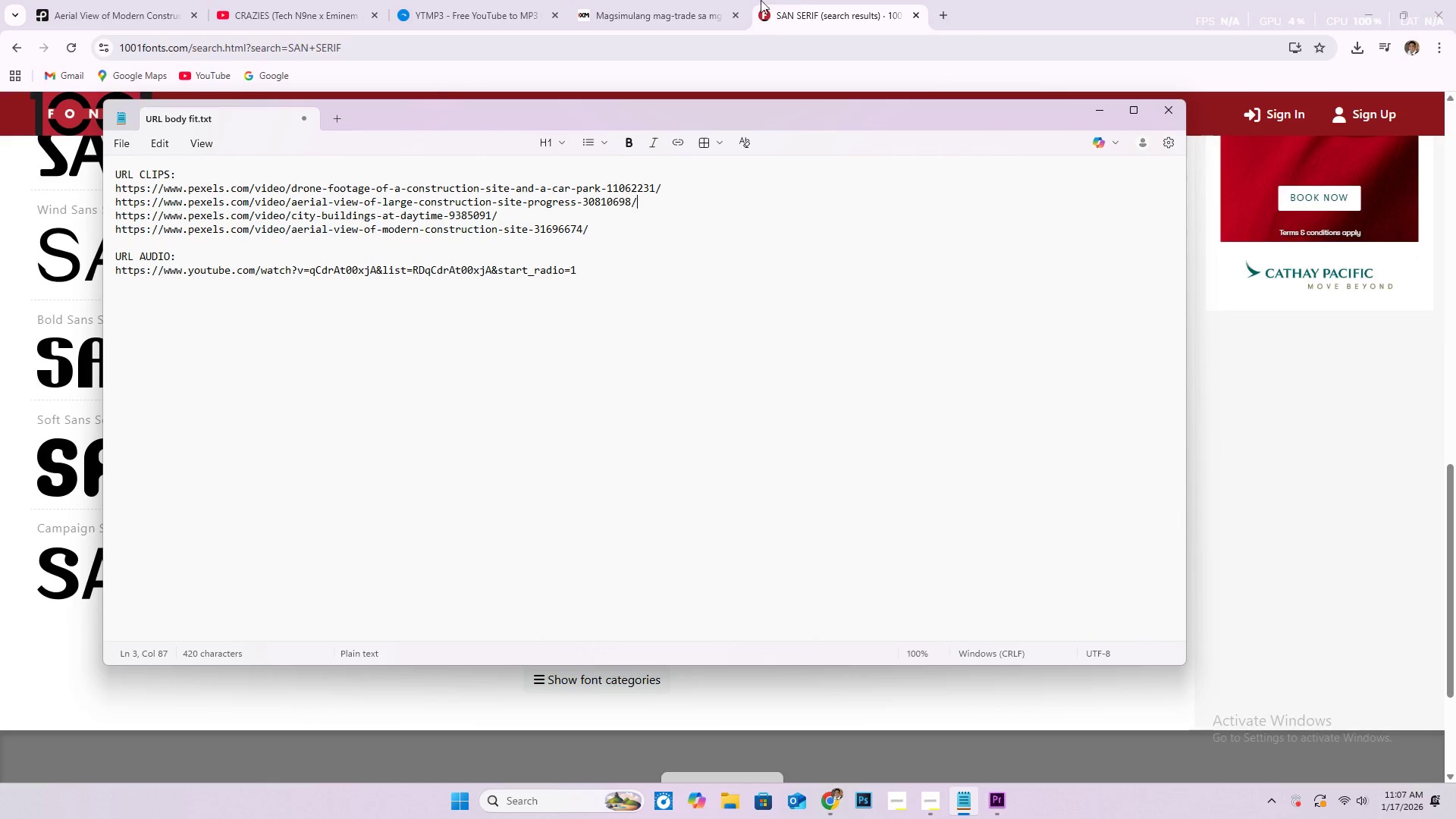 
left_click([975, 8])
 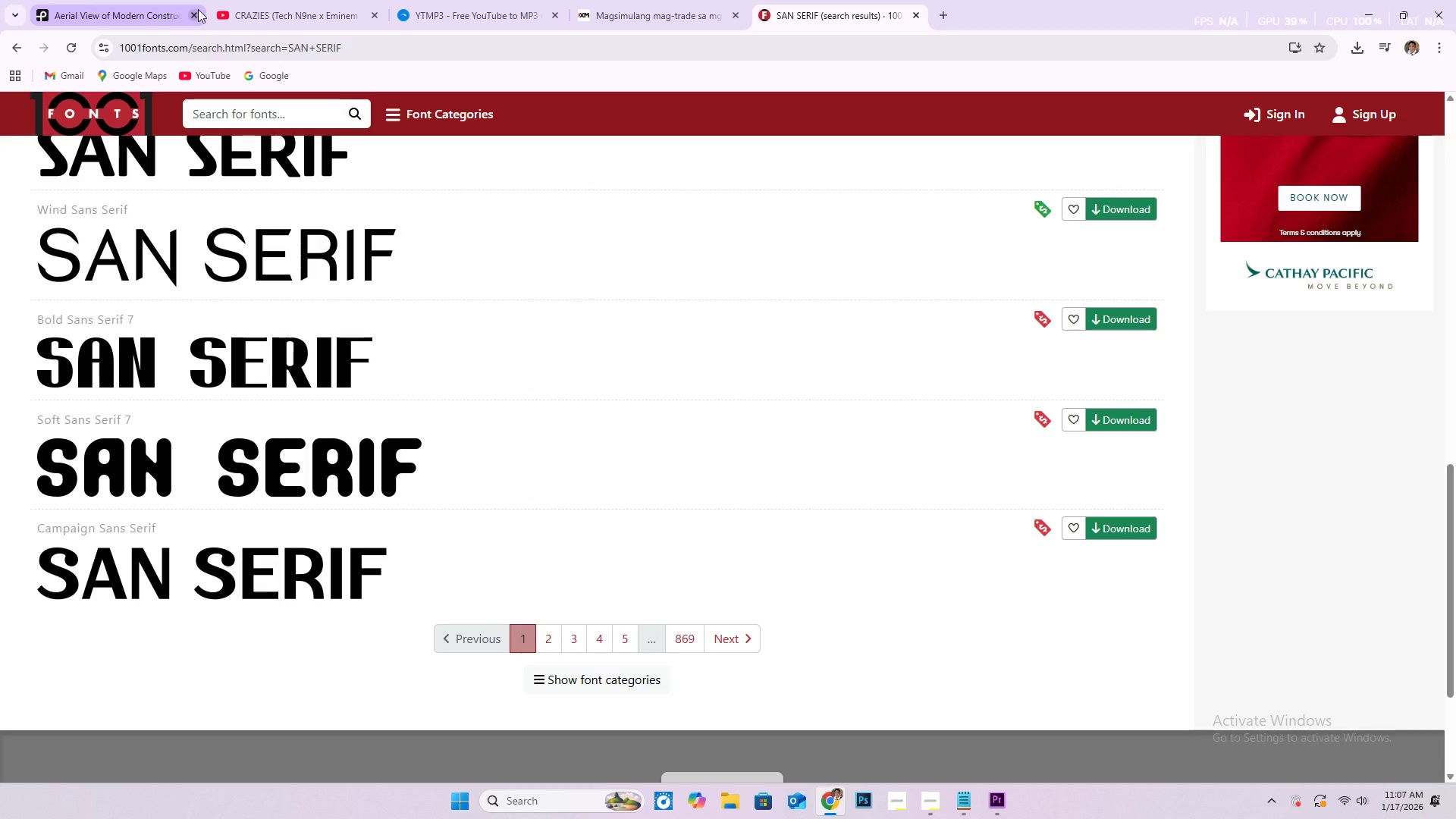 
left_click([155, 14])
 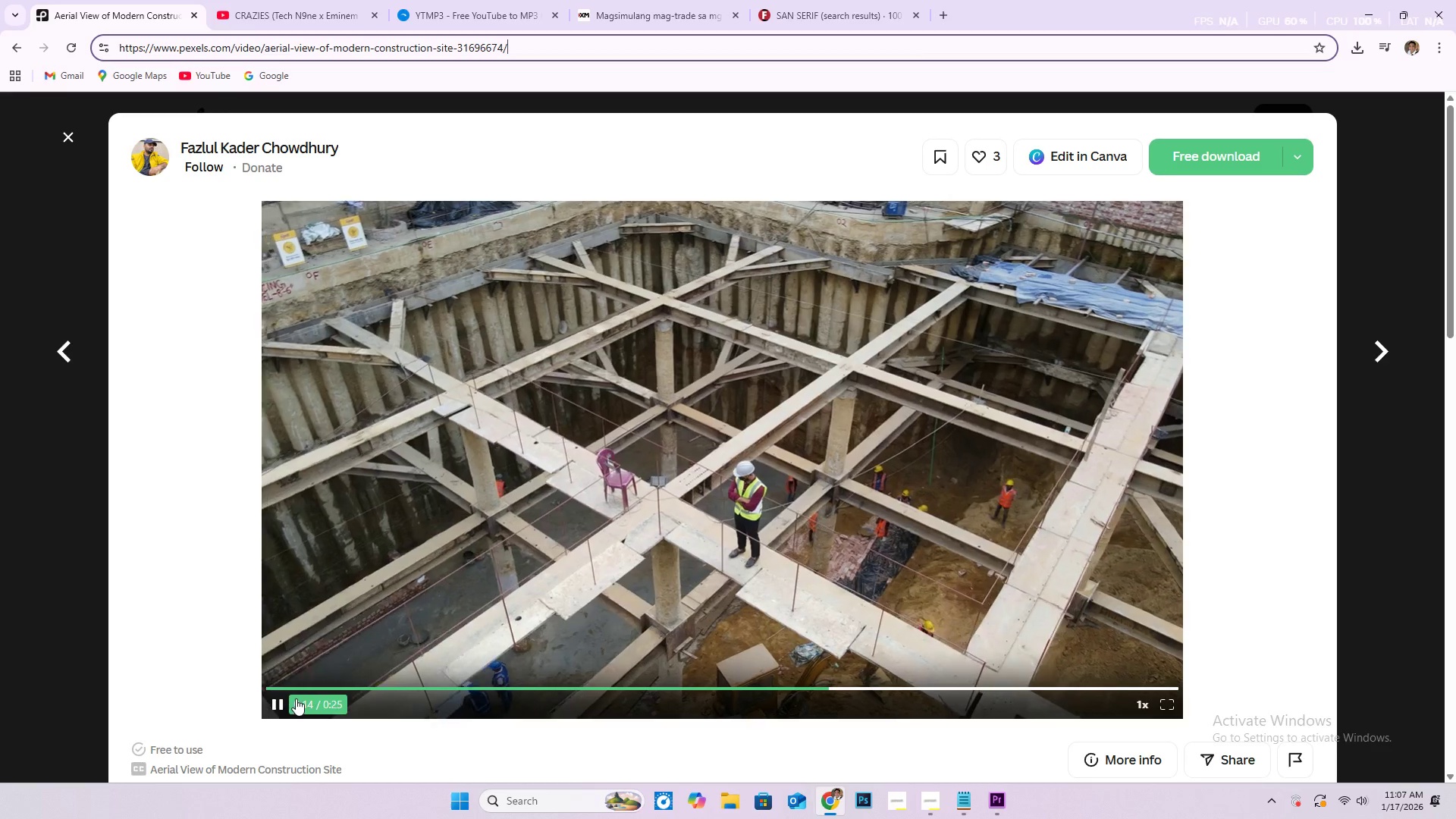 
mouse_move([542, 680])
 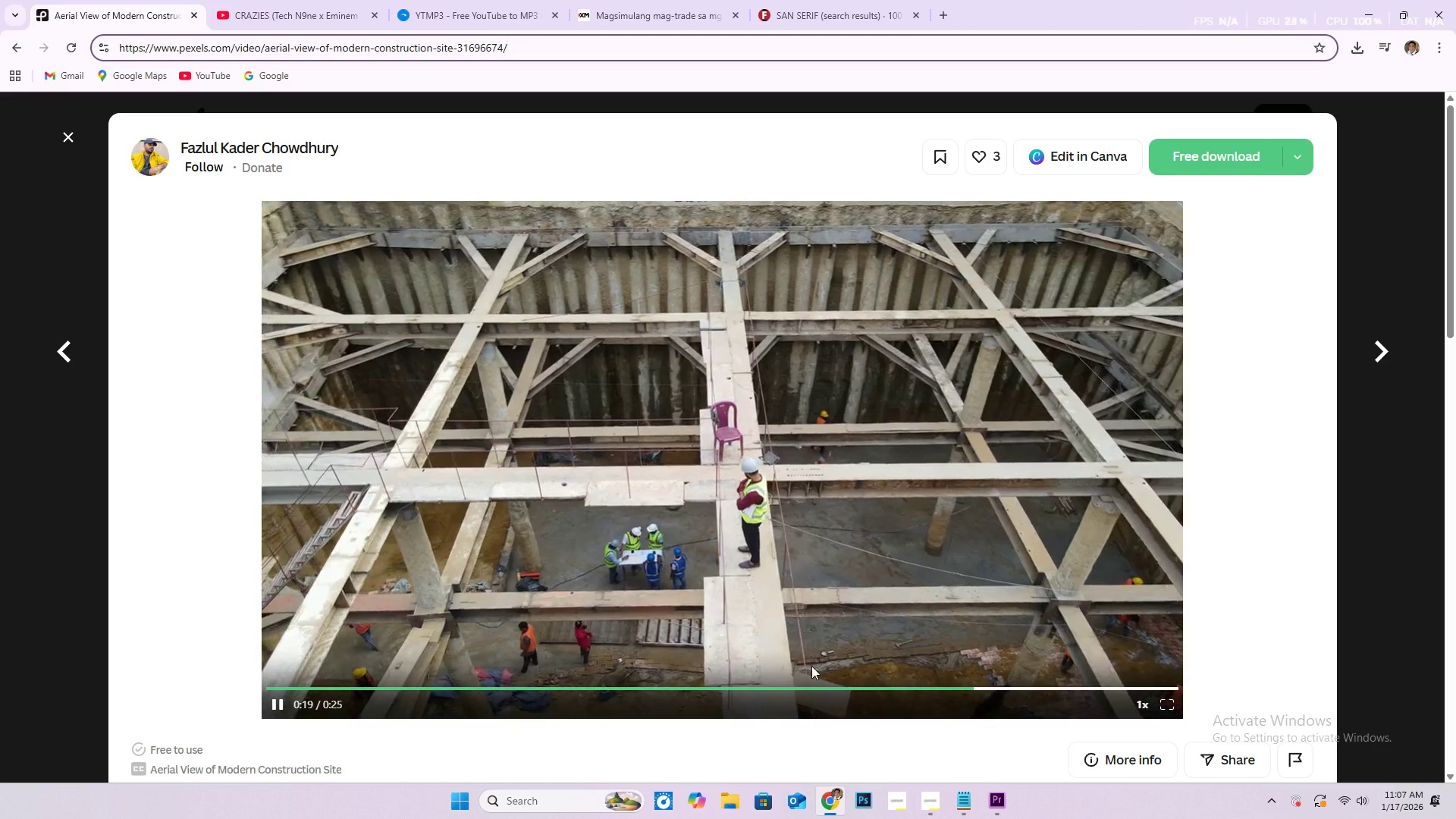 
mouse_move([993, 786])
 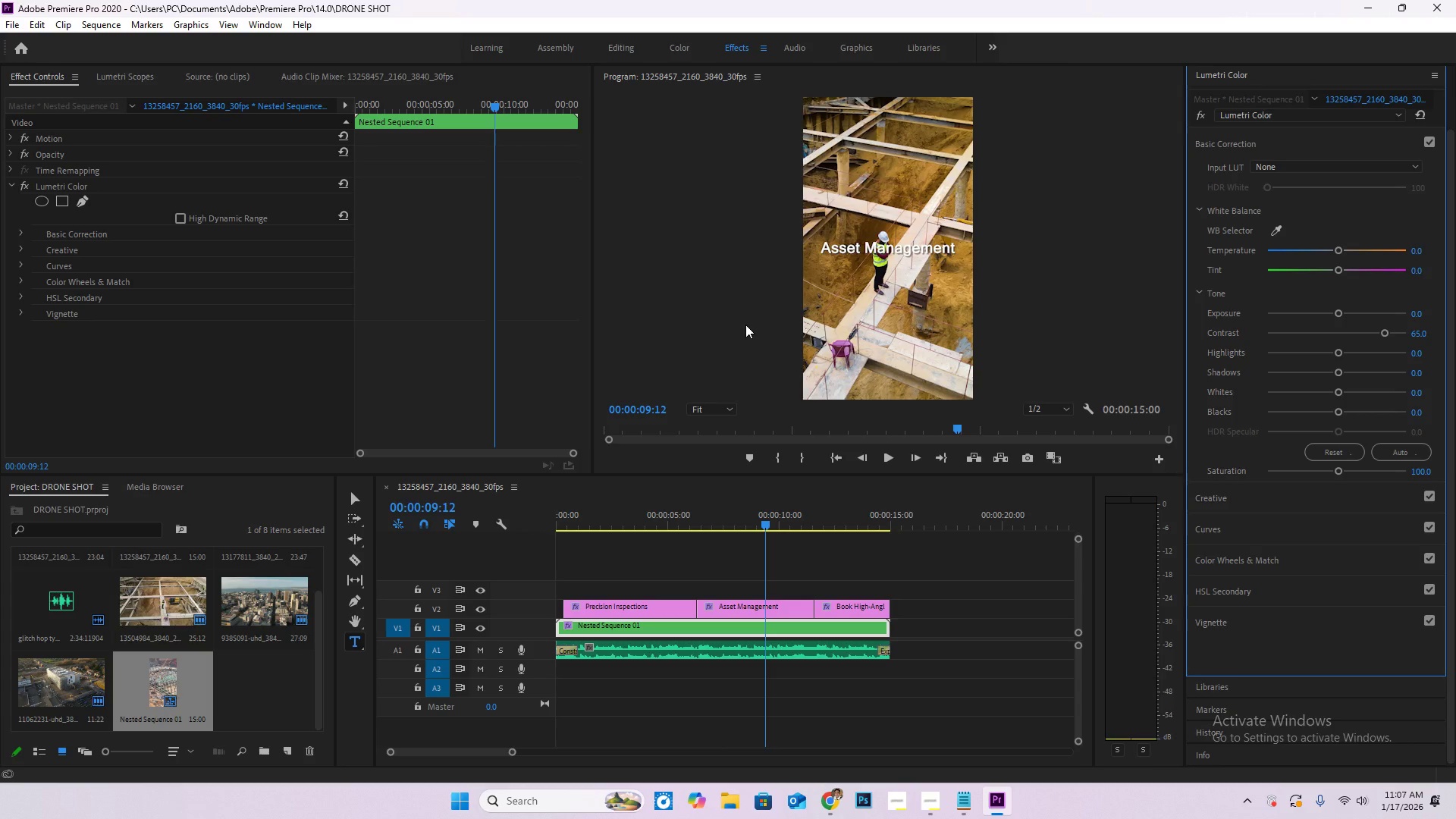 
hold_key(key=ControlLeft, duration=0.55)